 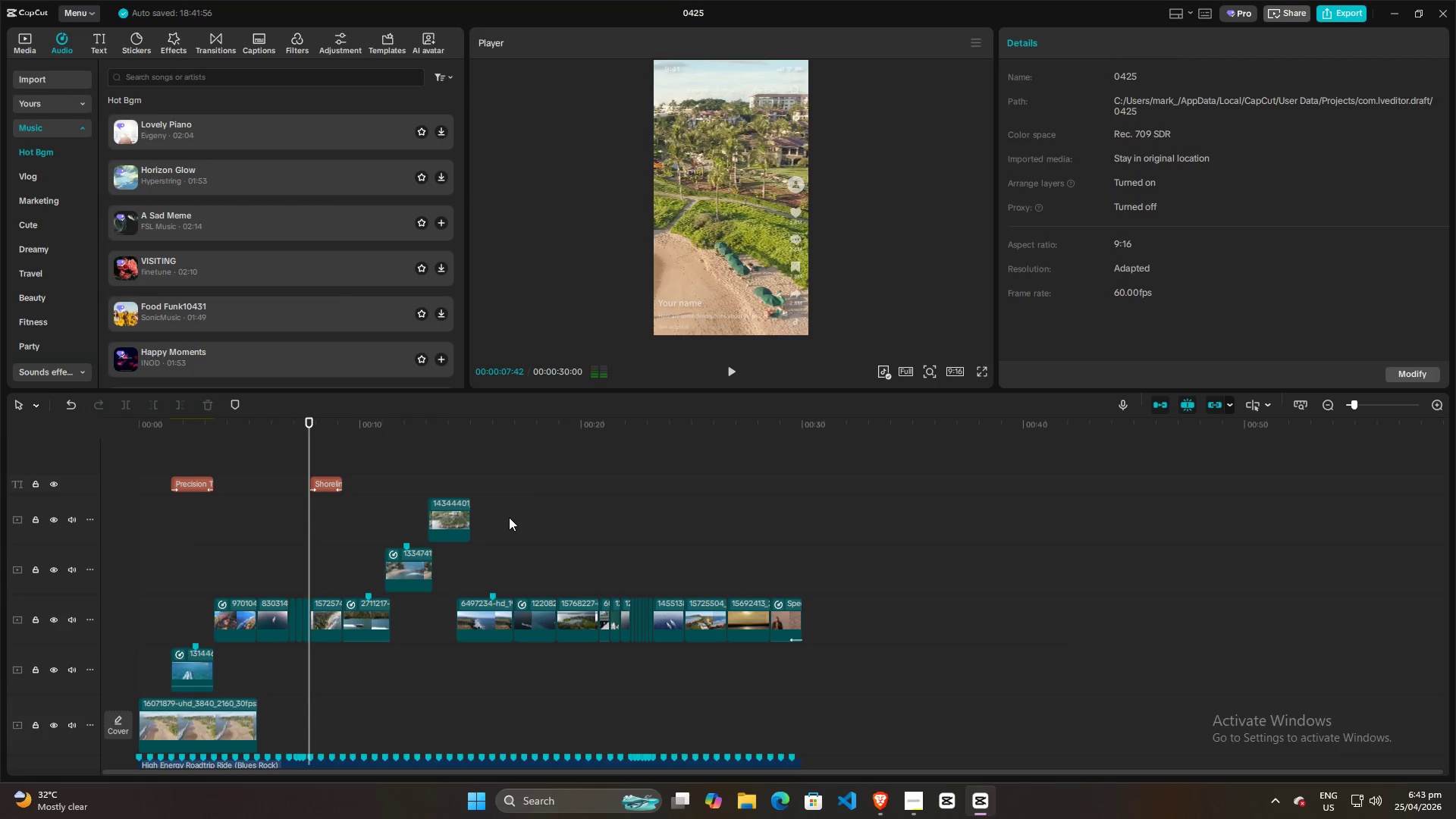 
left_click([883, 799])
 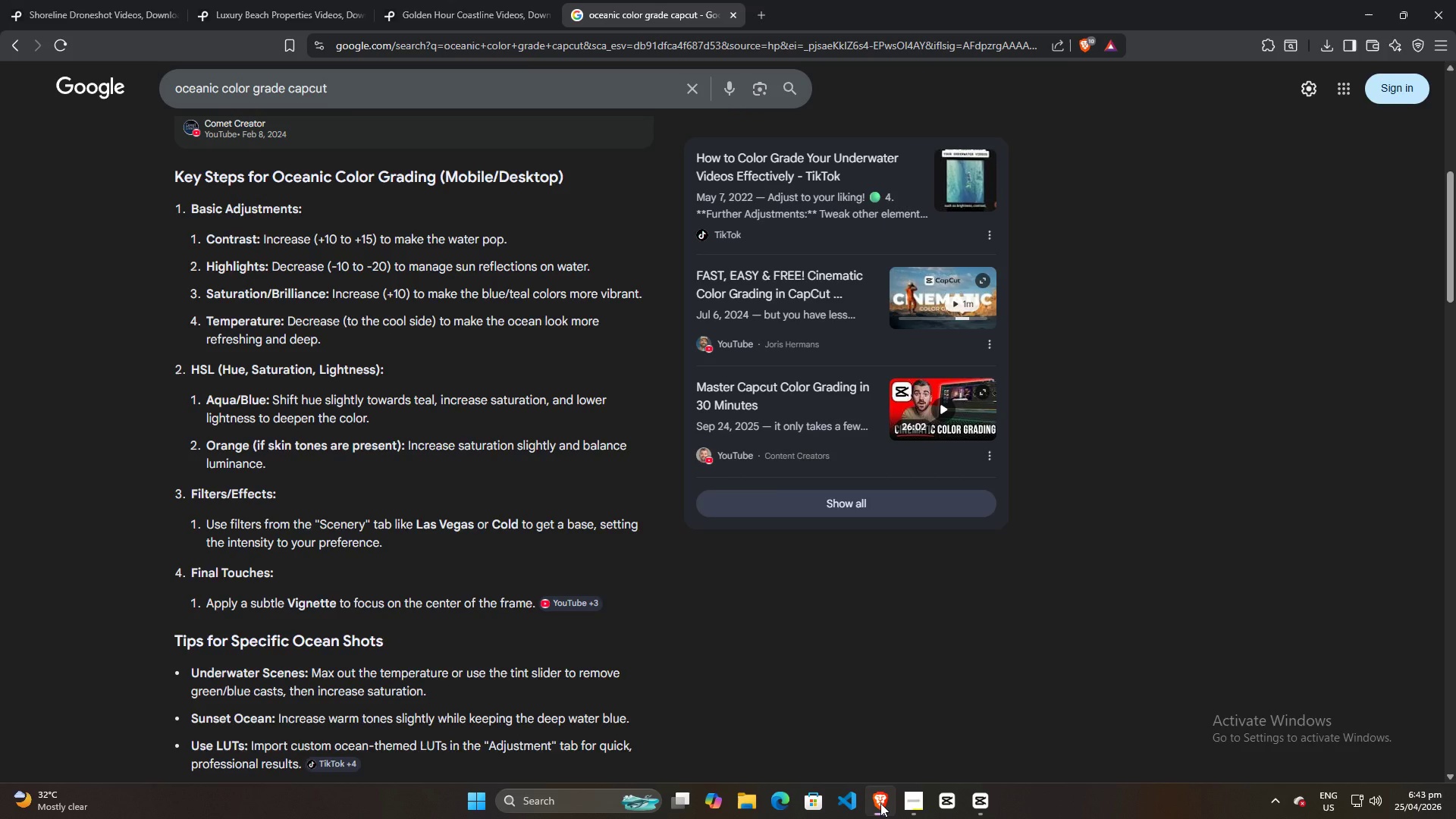 
left_click([880, 803])
 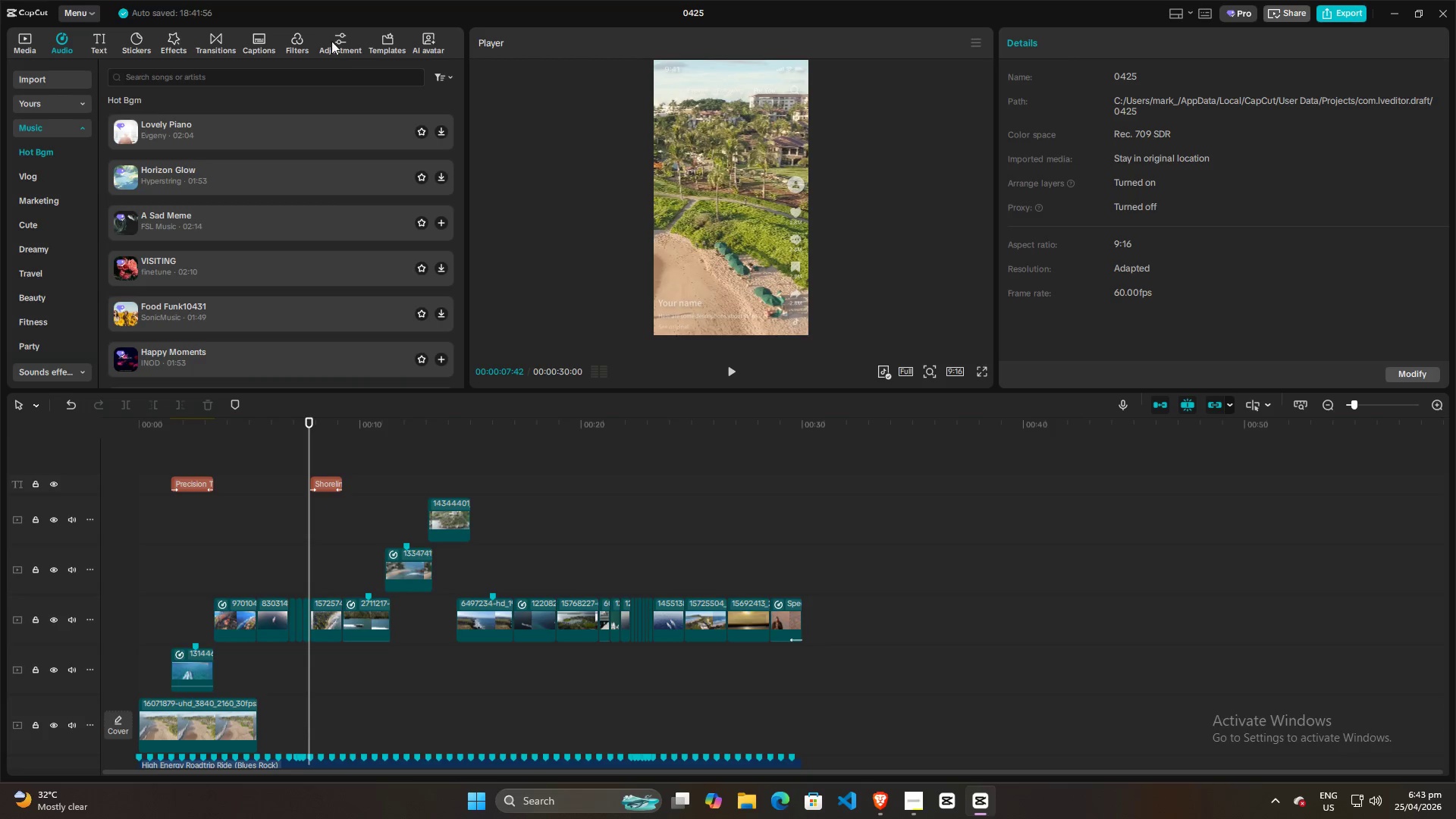 
left_click([297, 44])
 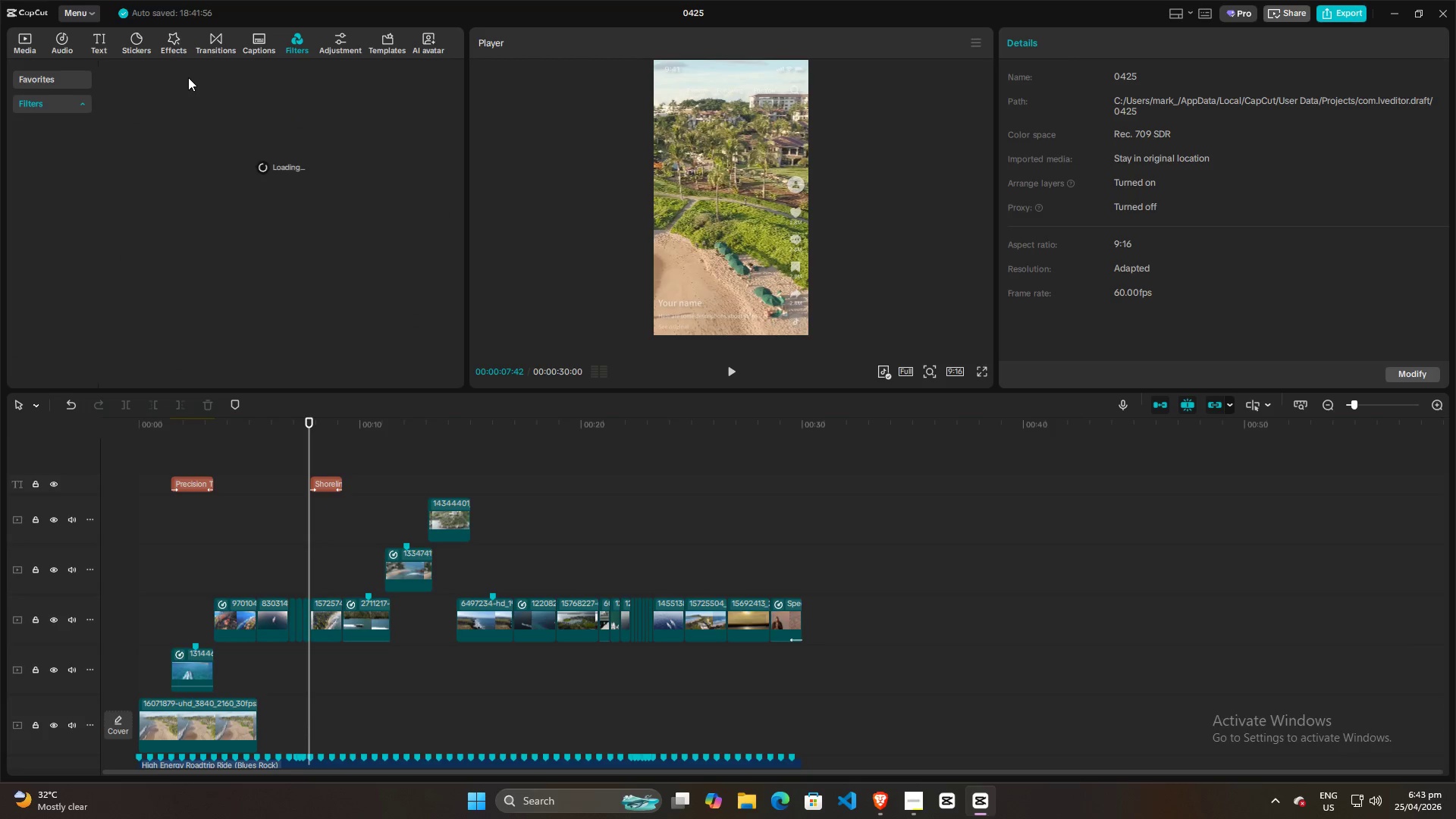 
left_click([183, 77])
 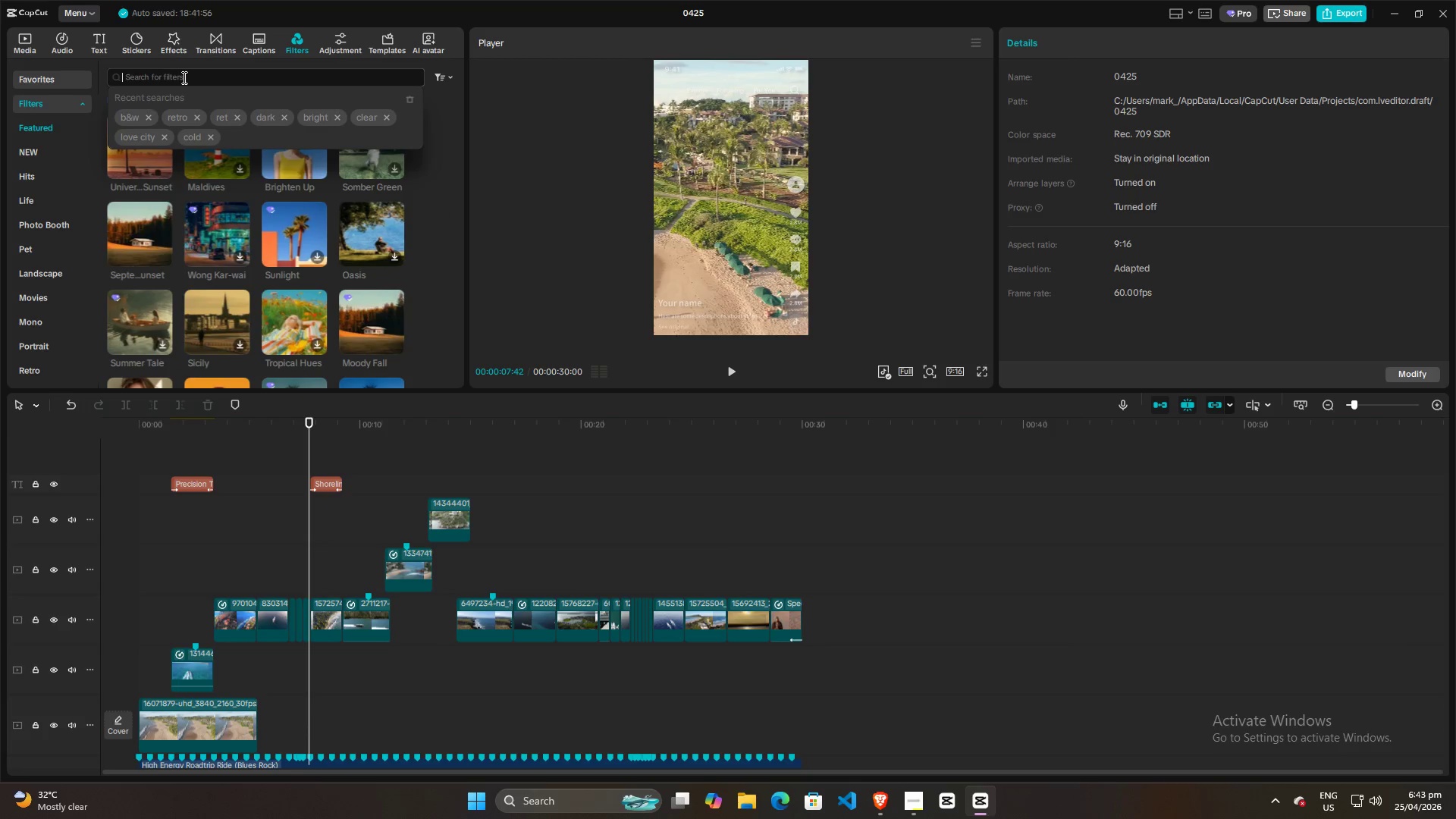 
type(scen)
 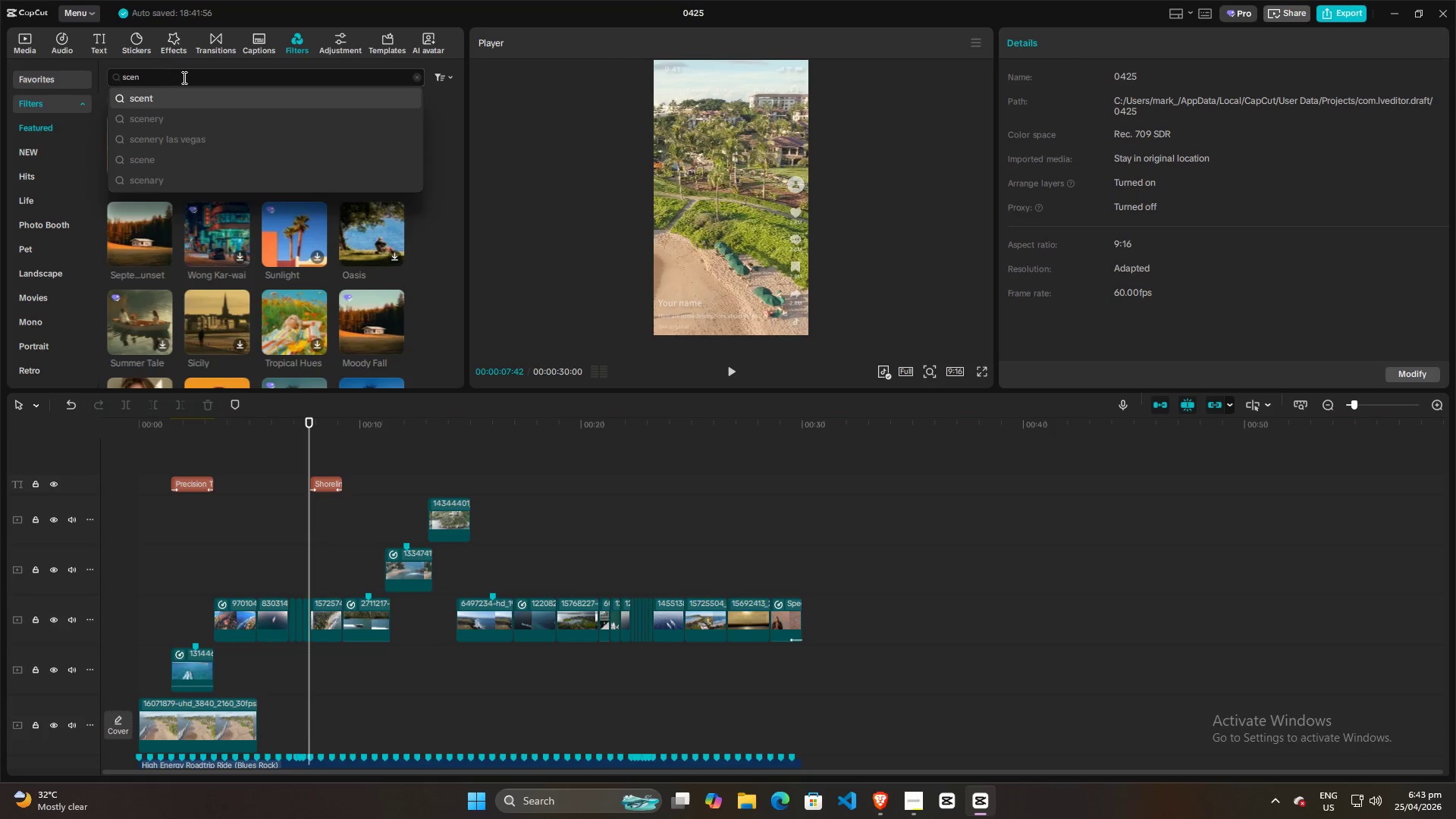 
key(ArrowDown)
 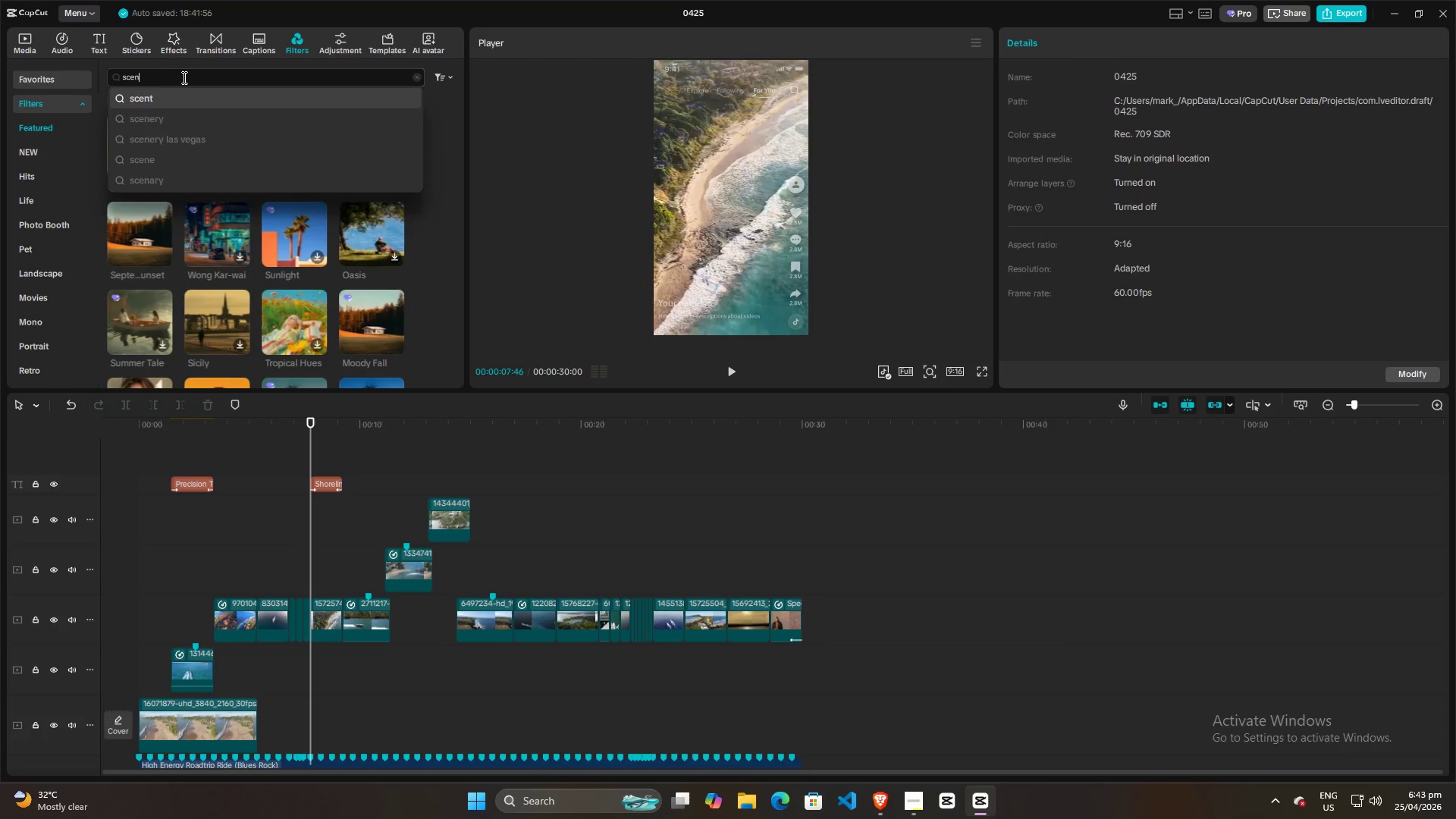 
key(Enter)
 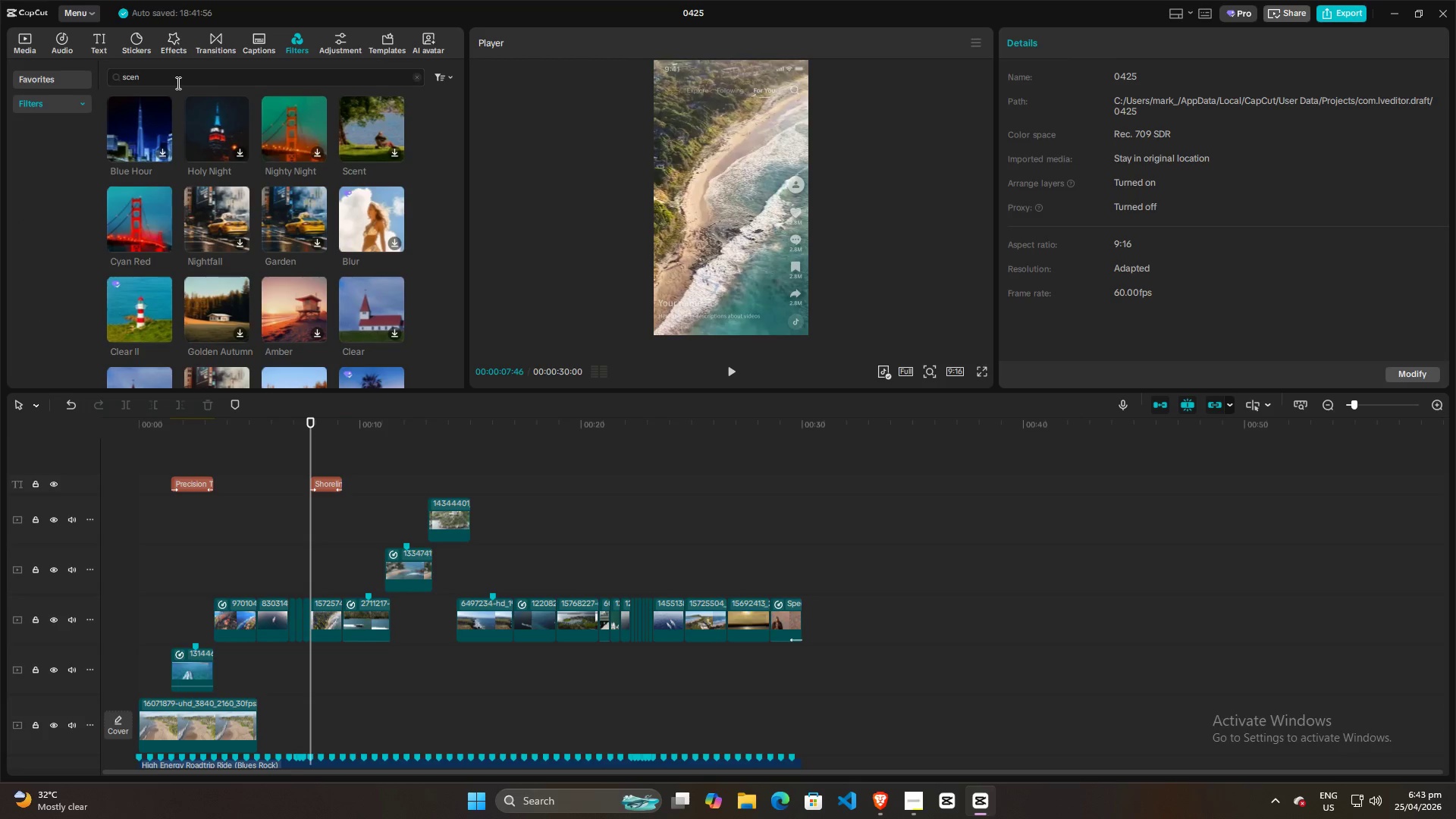 
left_click([176, 81])
 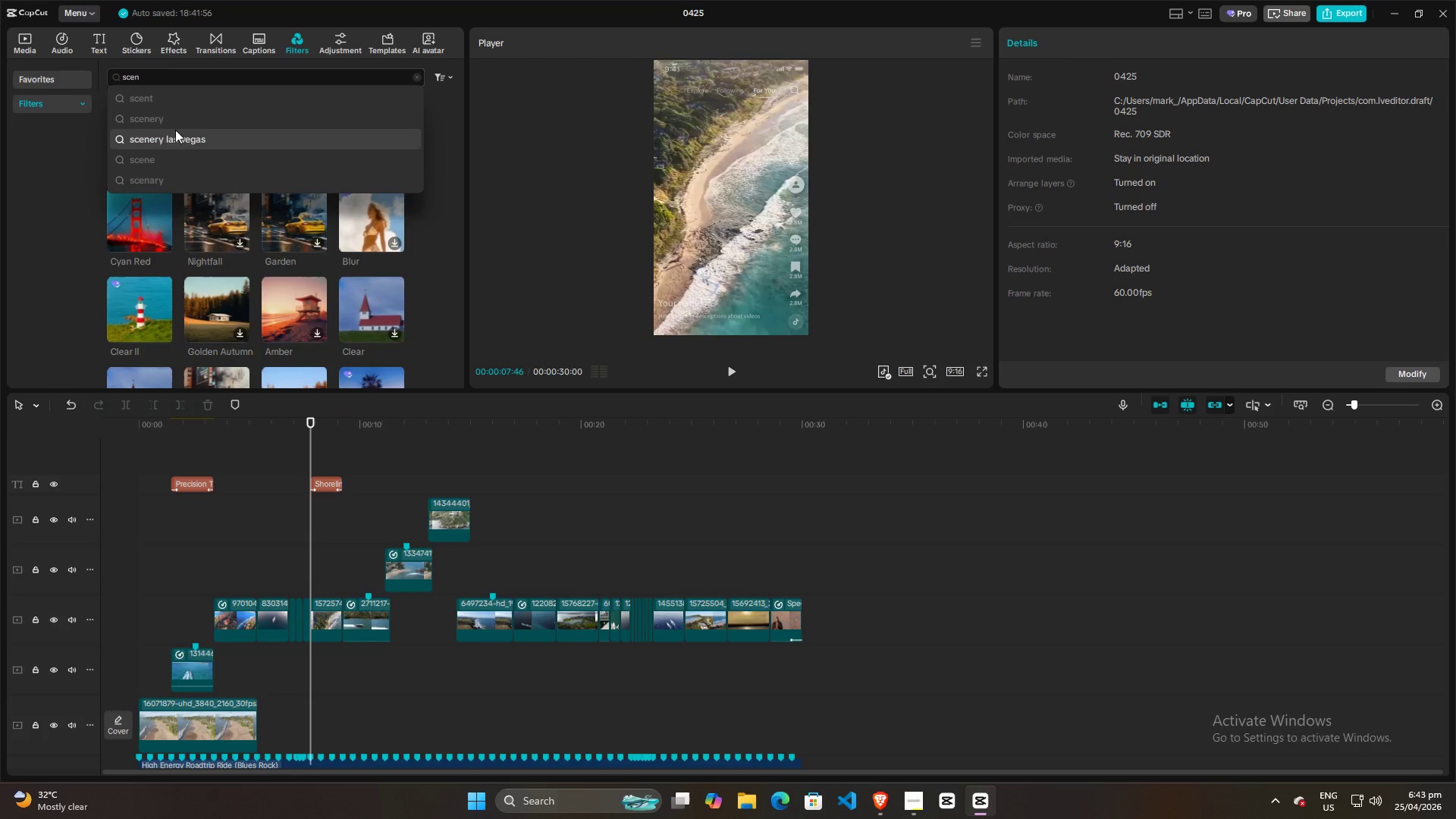 
left_click([176, 127])
 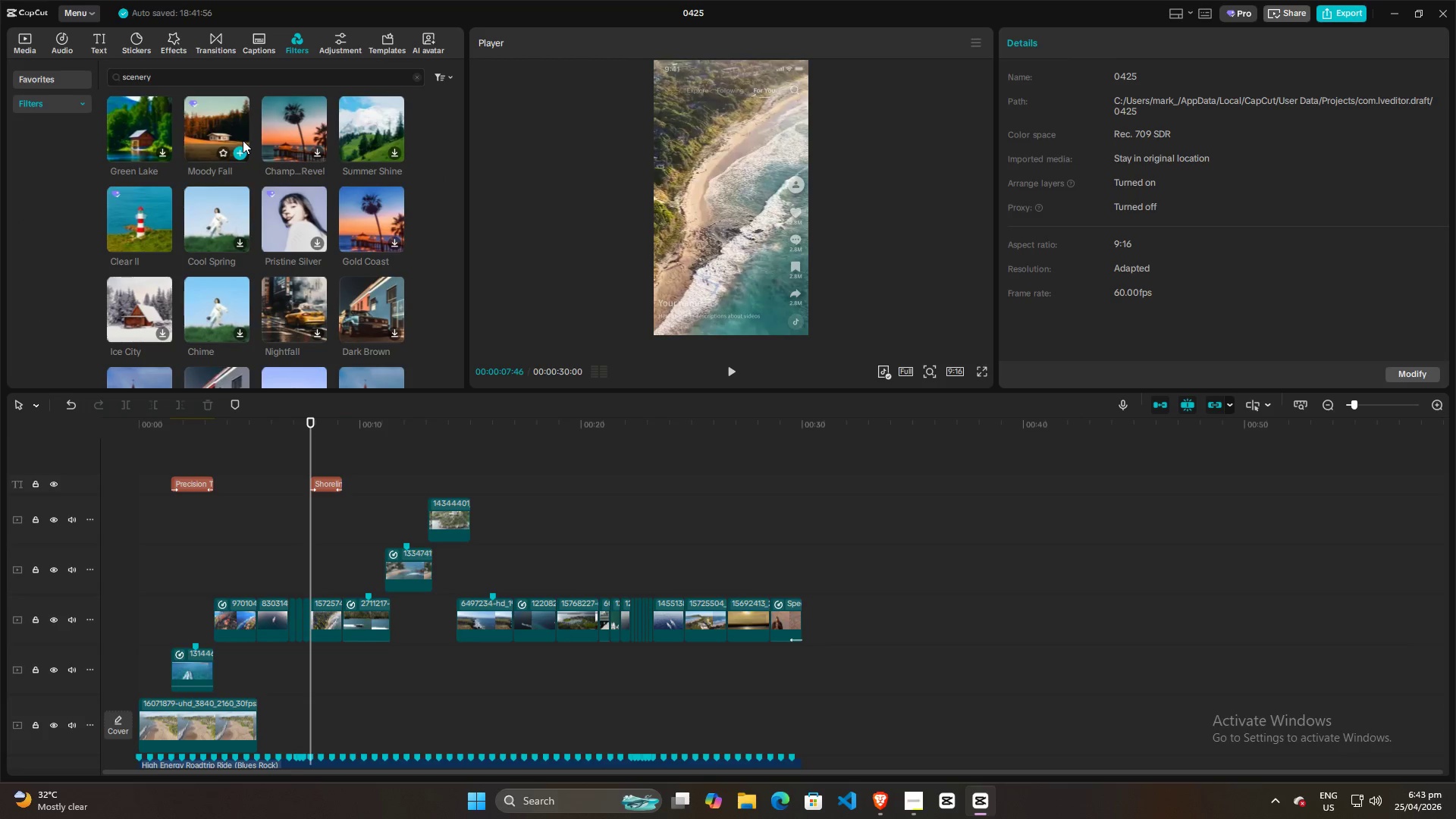 
scroll: coordinate [369, 278], scroll_direction: down, amount: 2.0
 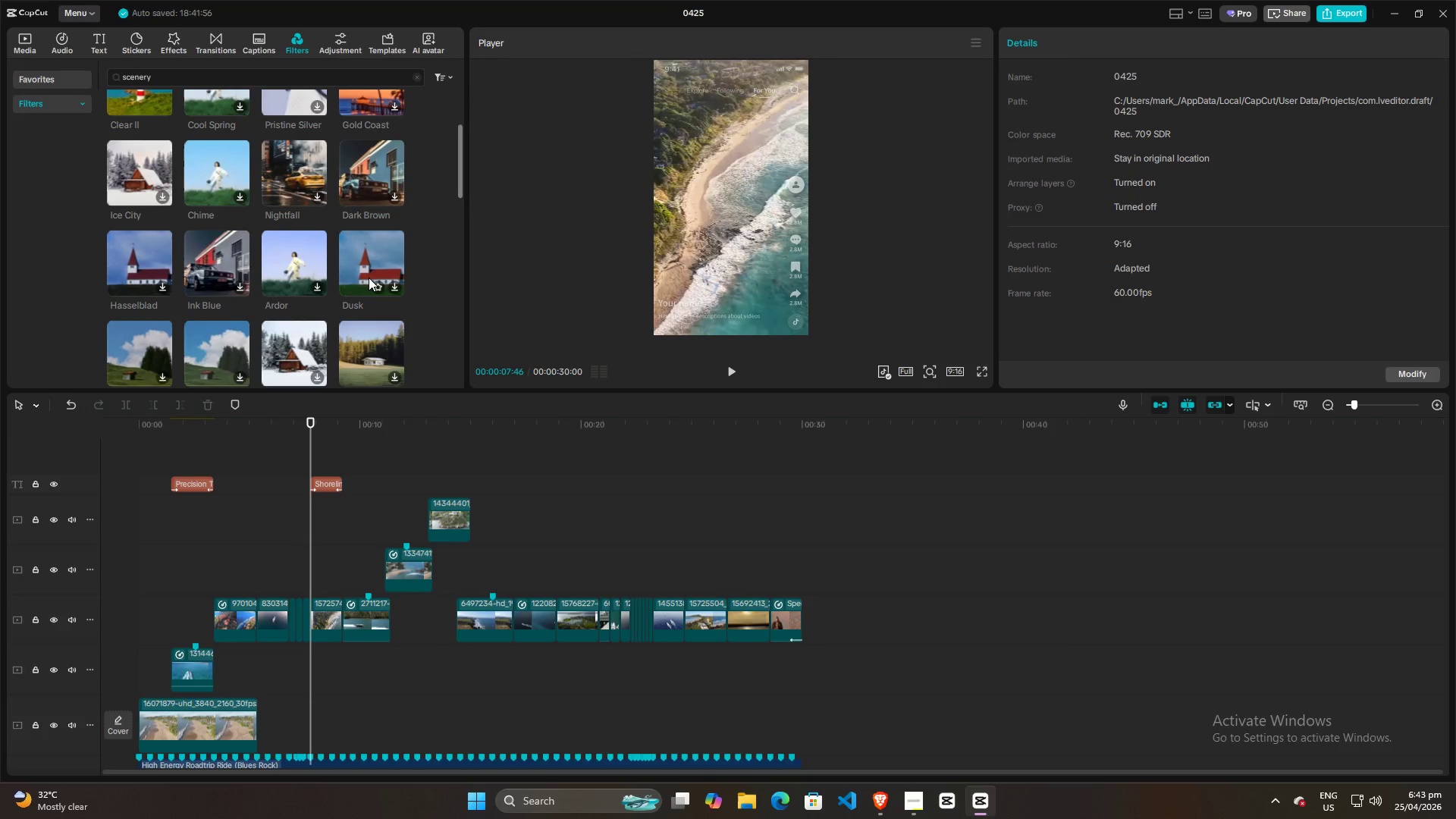 
key(Alt+AltLeft)
 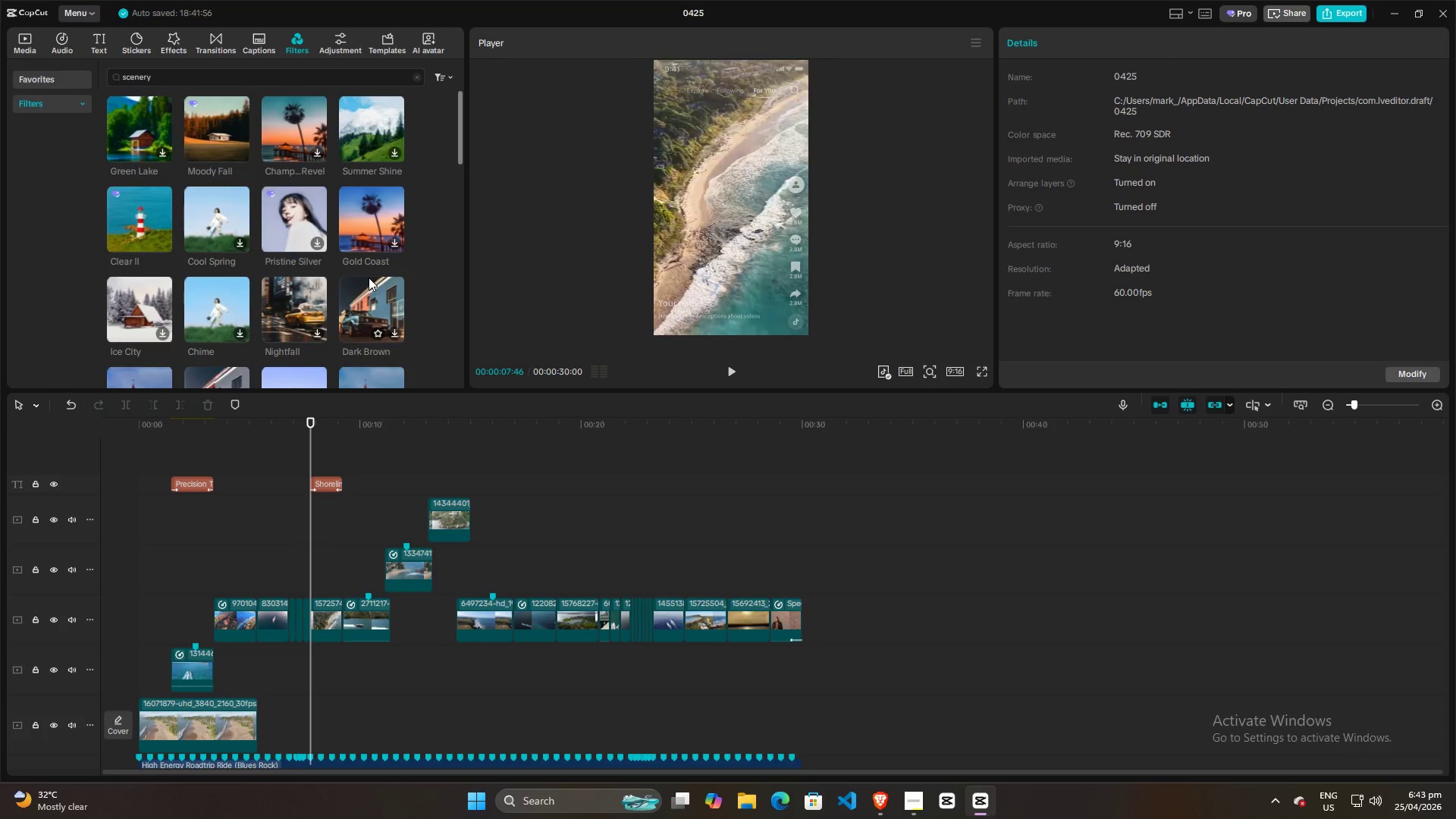 
key(Alt+Tab)
 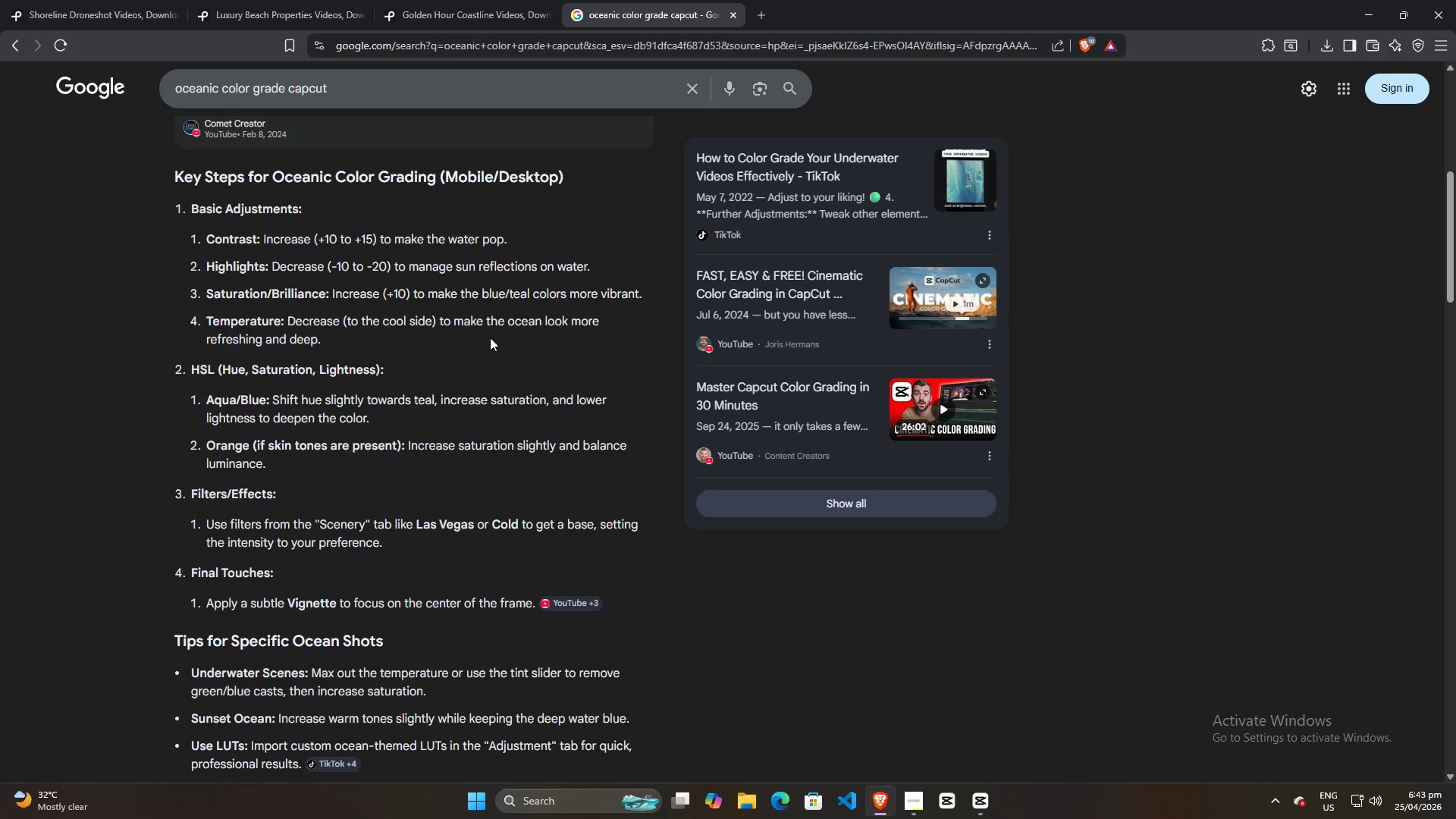 
scroll: coordinate [369, 278], scroll_direction: up, amount: 3.0
 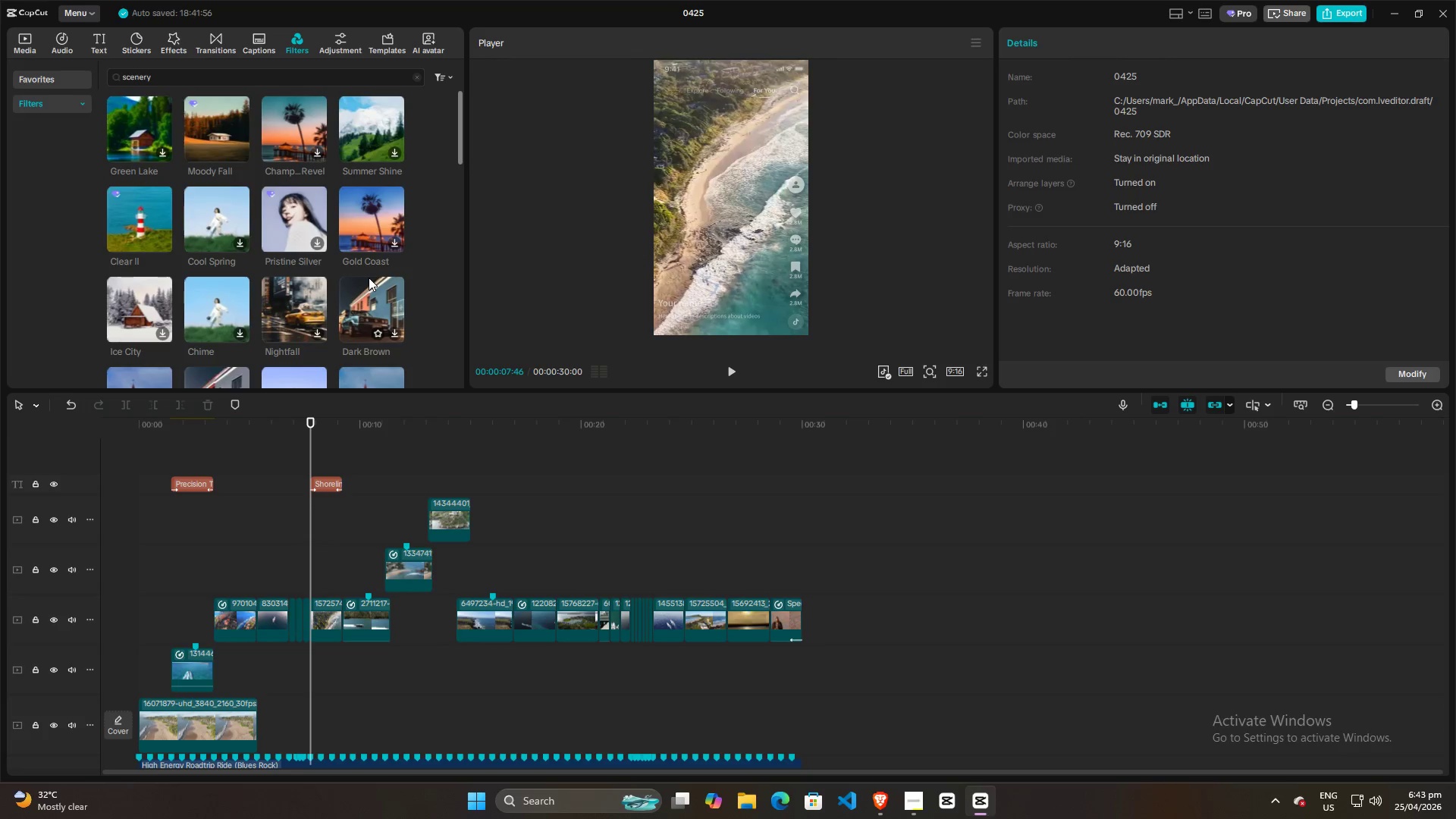 
key(Alt+AltLeft)
 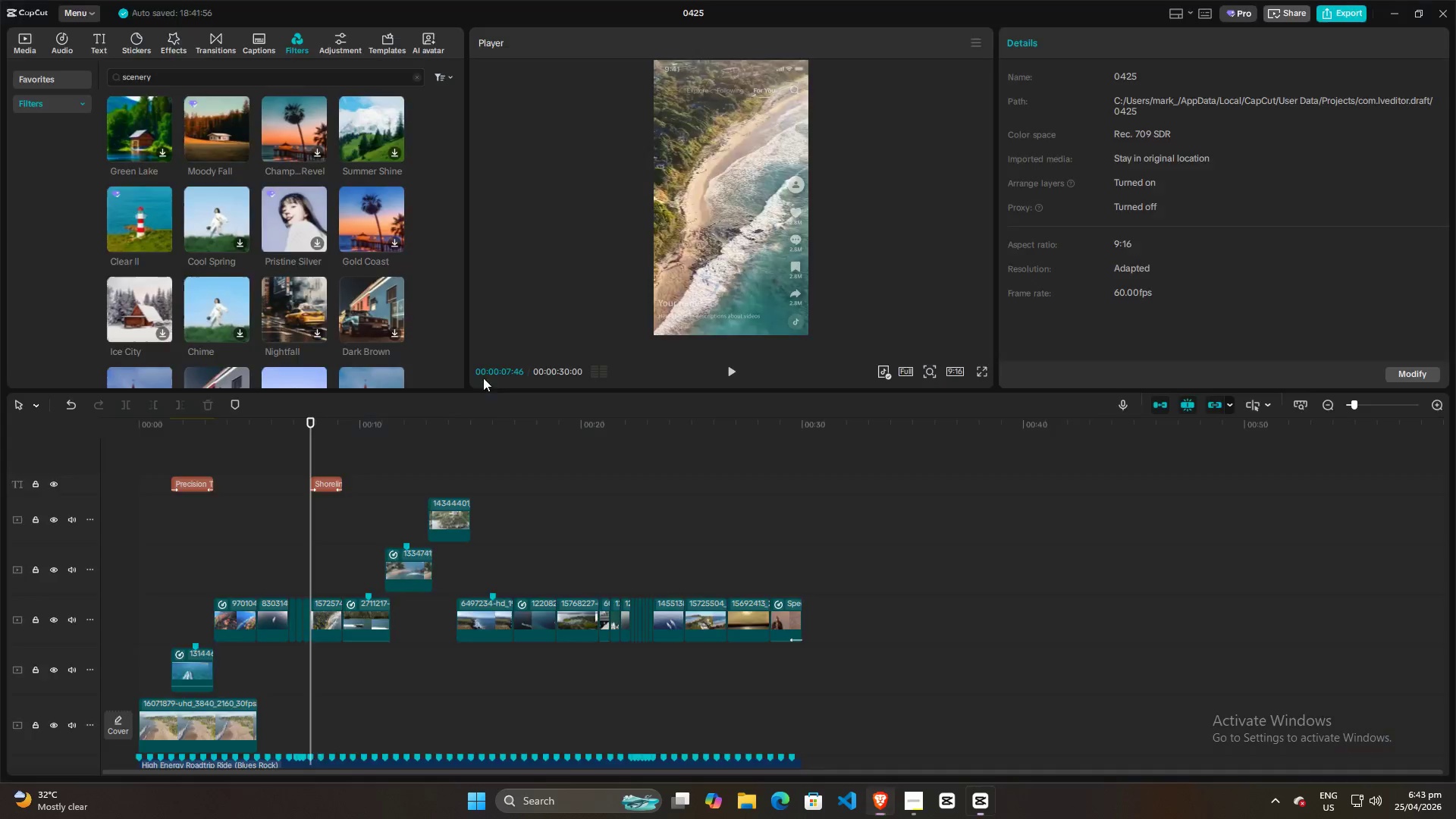 
key(Tab)
type(las ve)
 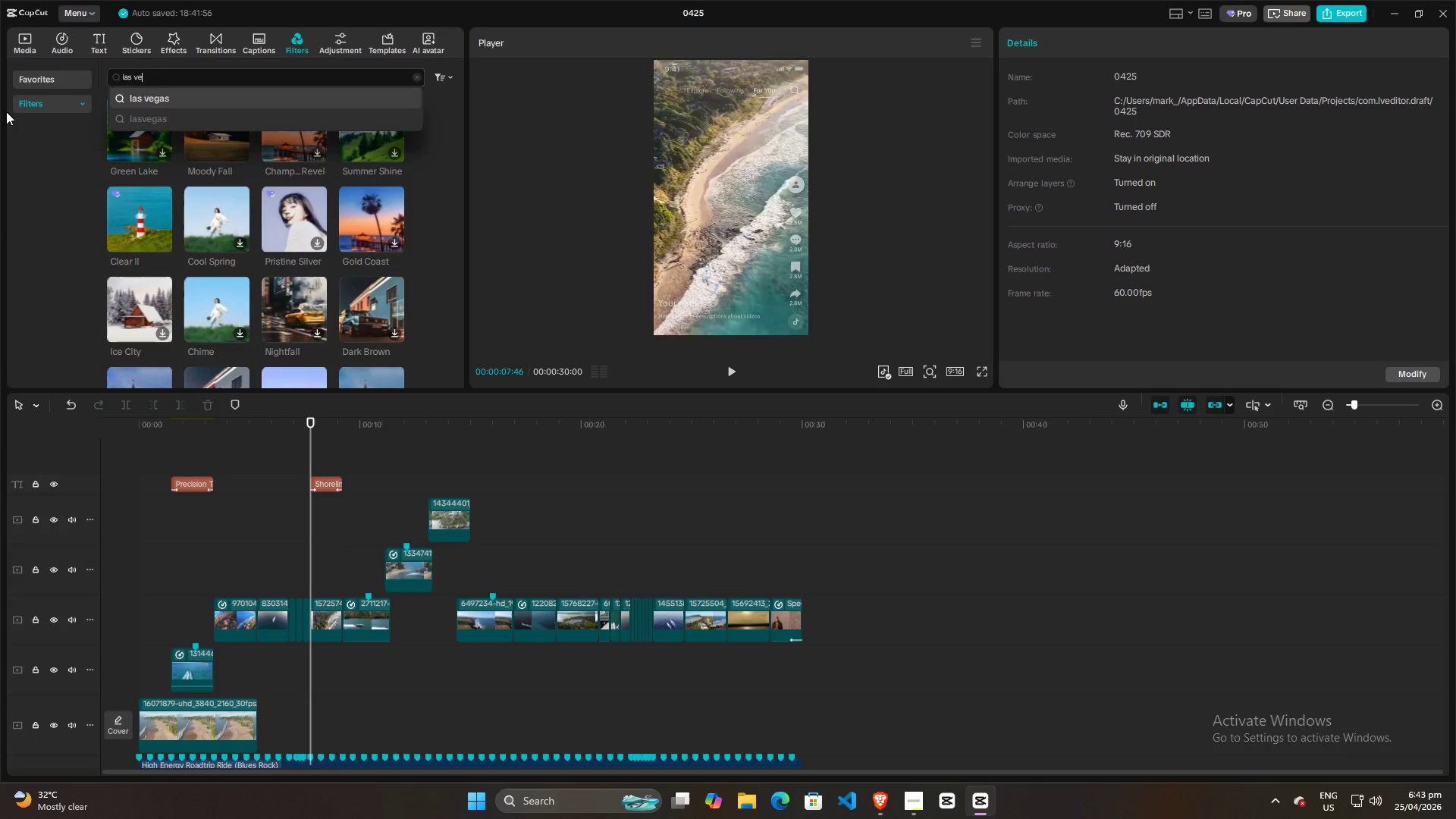 
left_click_drag(start_coordinate=[236, 79], to_coordinate=[6, 111])
 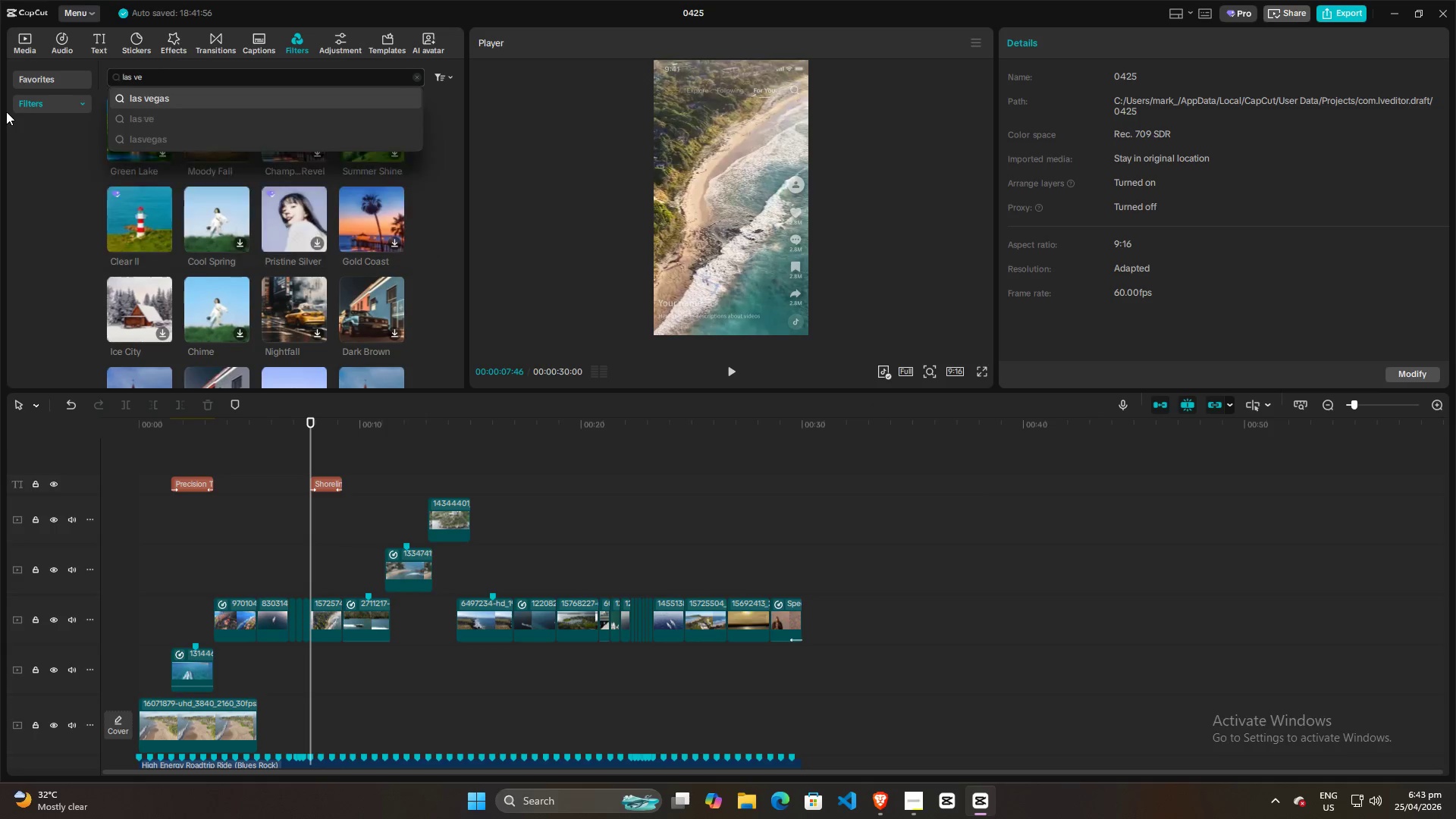 
key(Enter)
 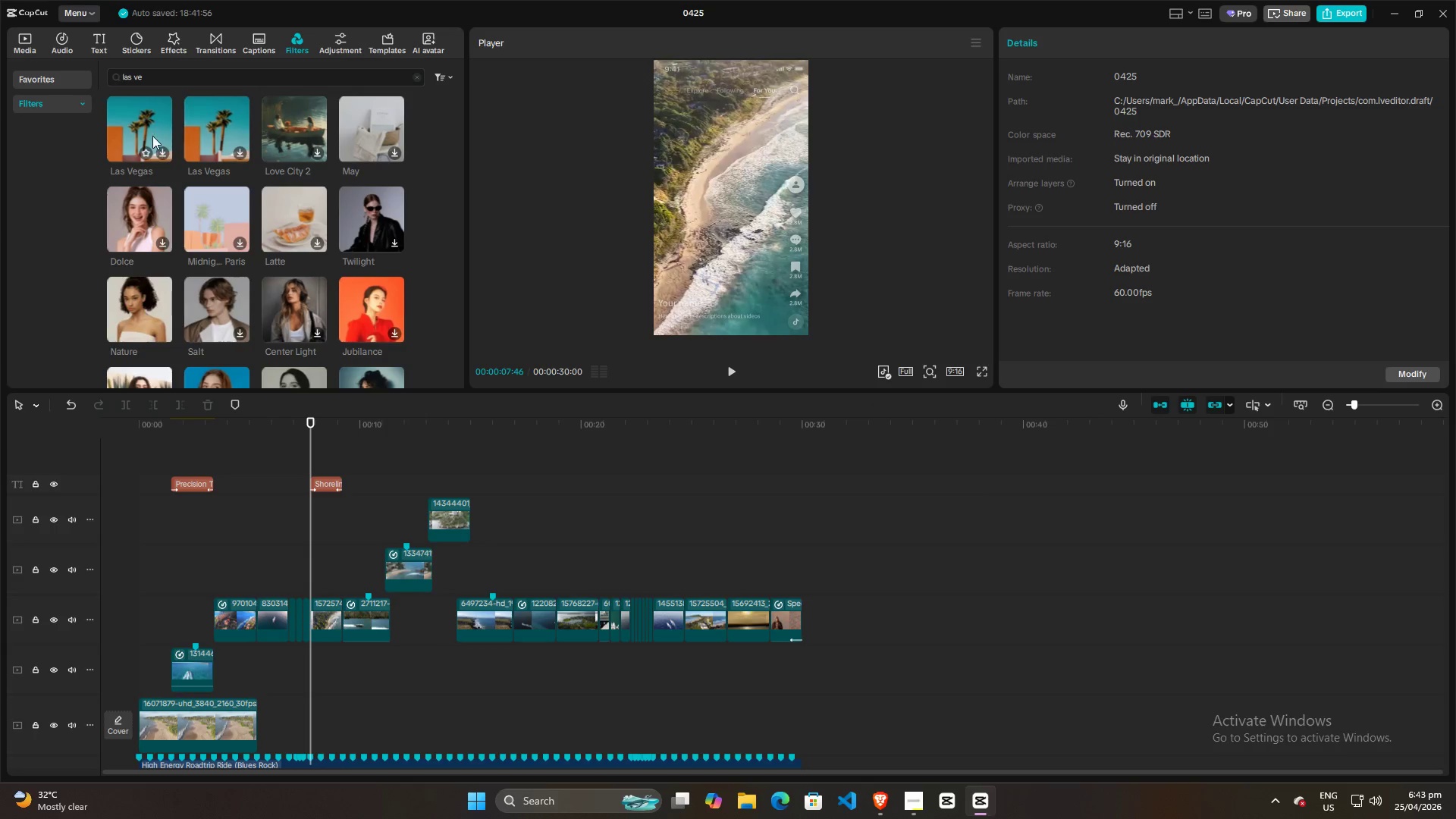 
left_click_drag(start_coordinate=[151, 132], to_coordinate=[143, 461])
 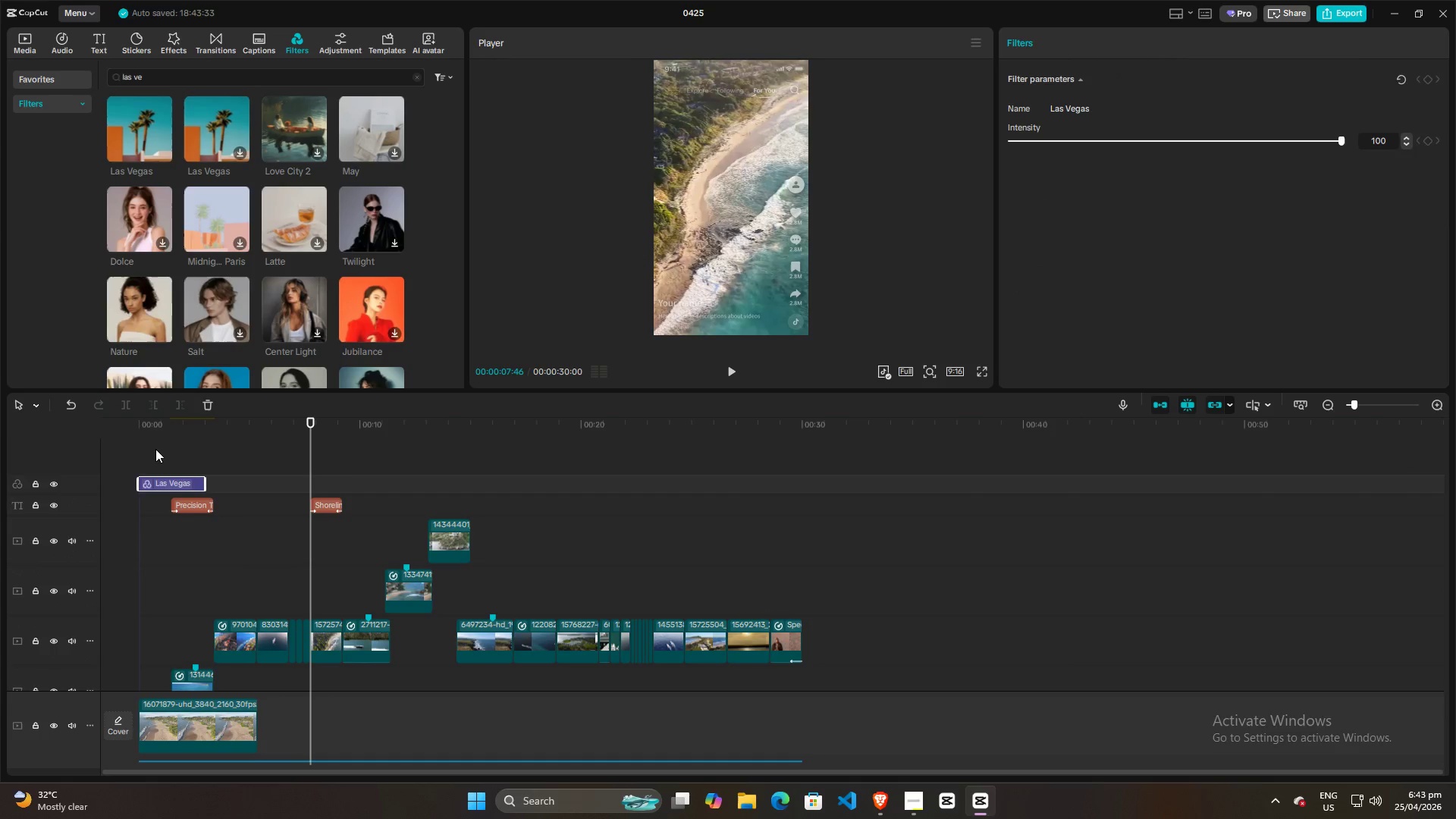 
left_click([155, 449])
 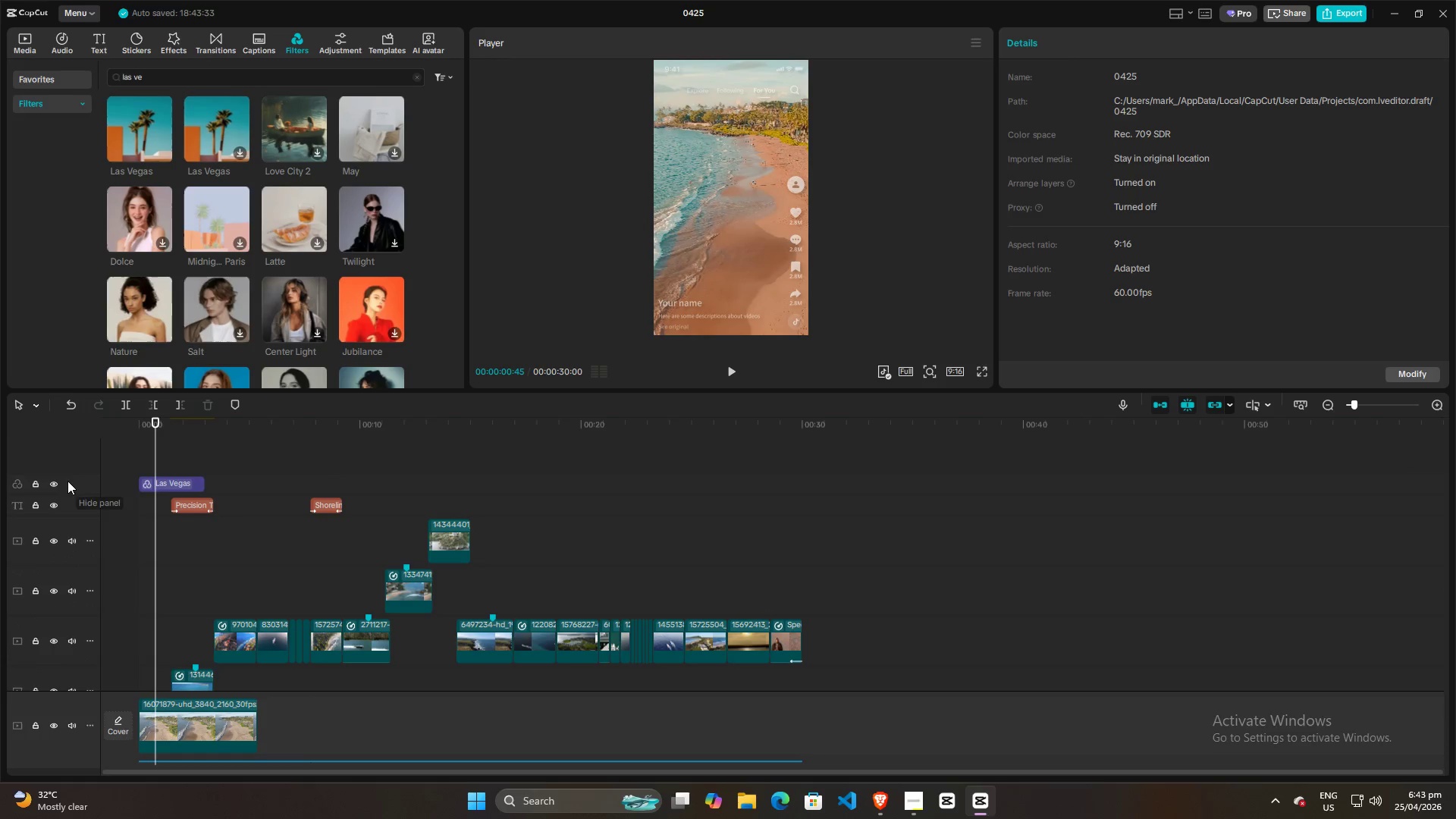 
left_click([55, 483])
 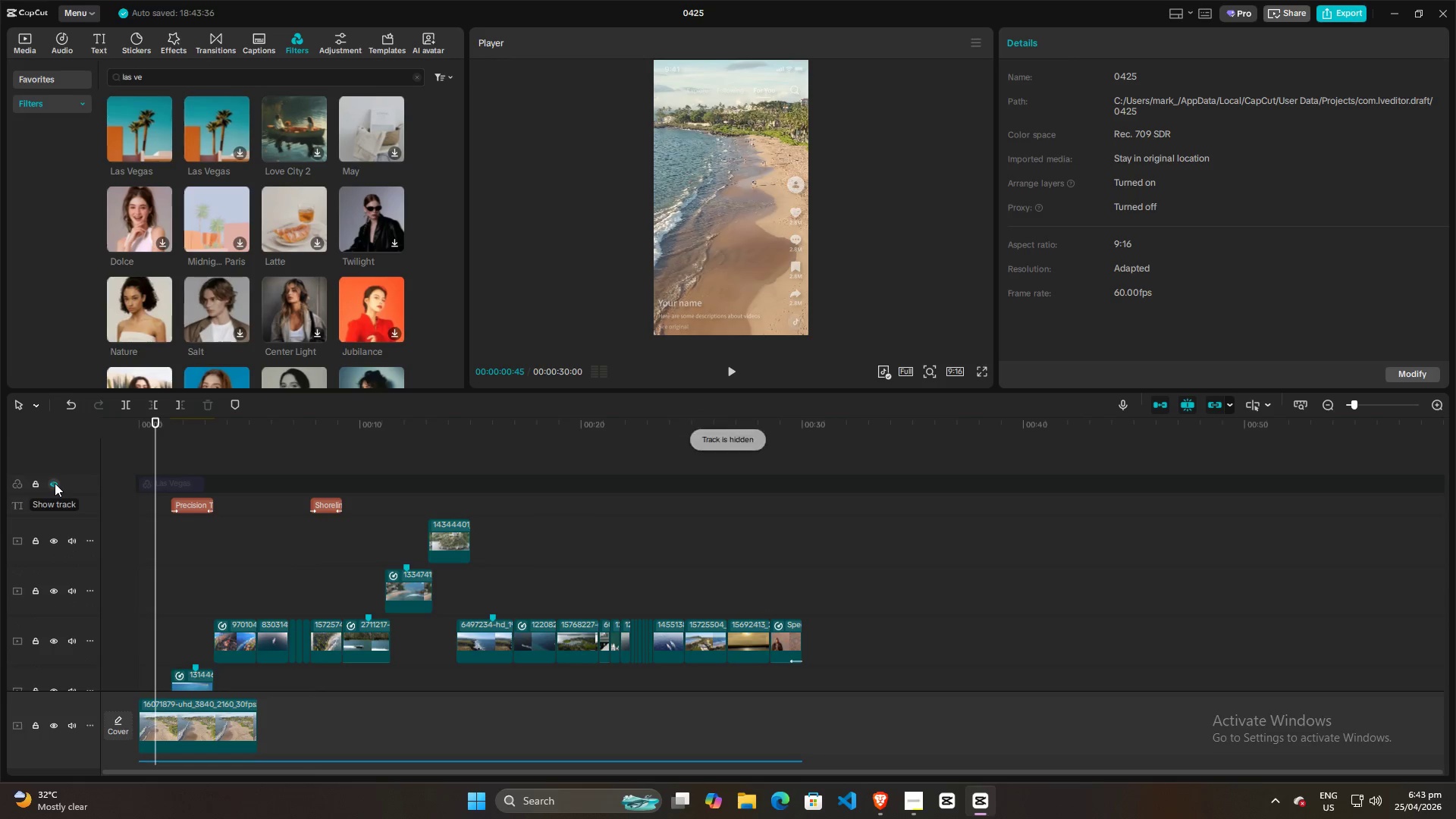 
left_click([55, 483])
 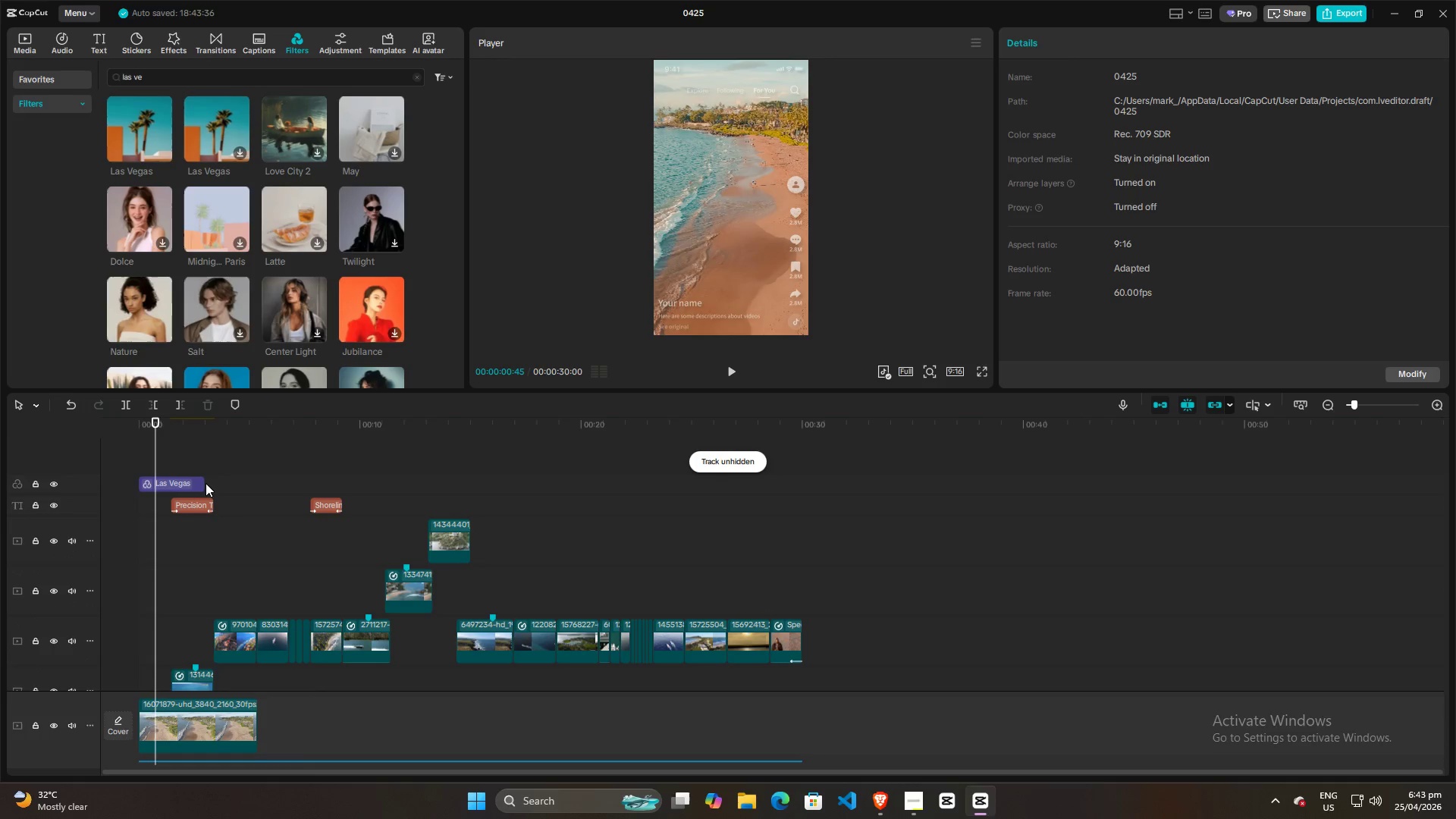 
left_click_drag(start_coordinate=[204, 483], to_coordinate=[666, 485])
 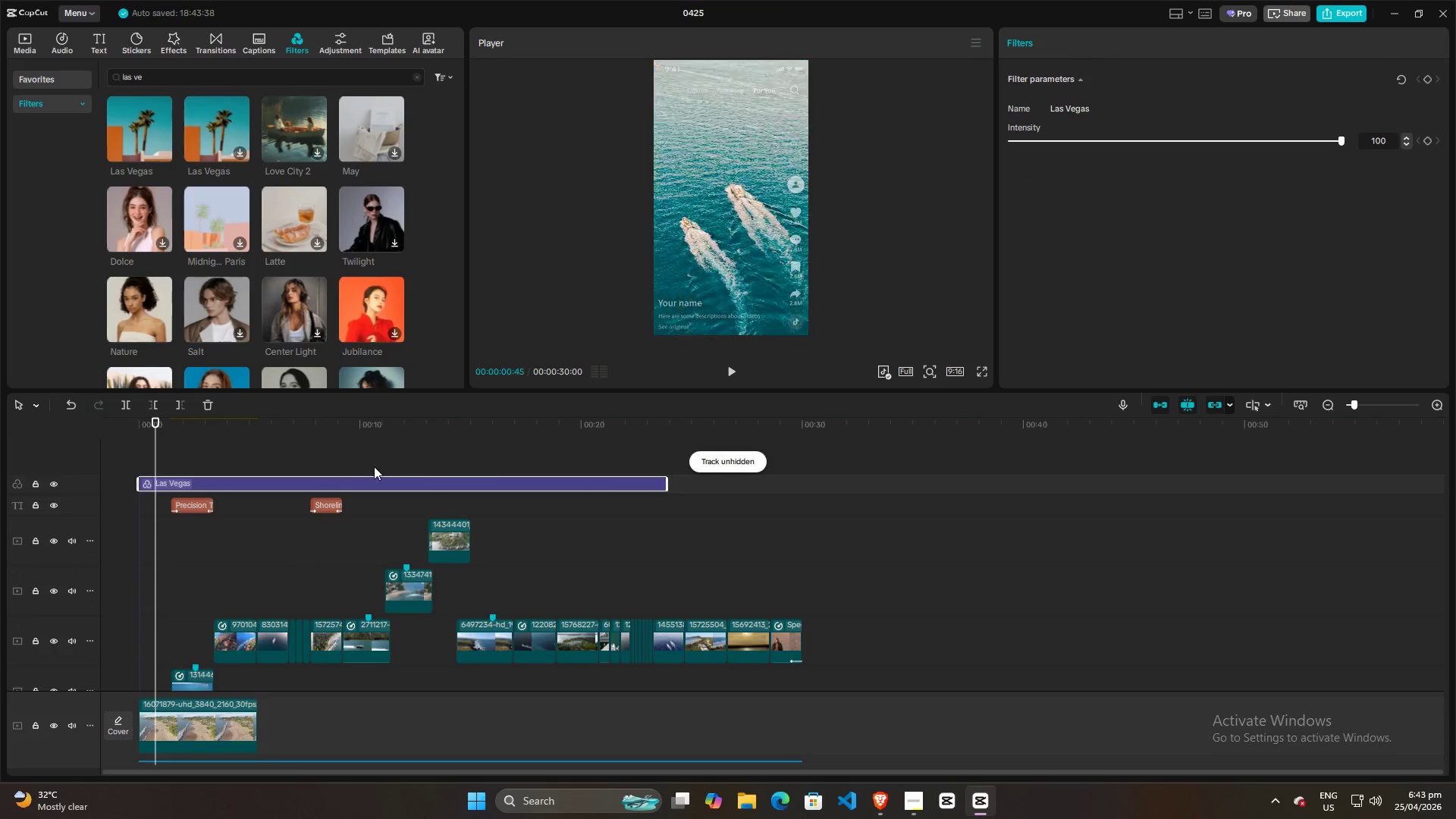 
key(Space)
 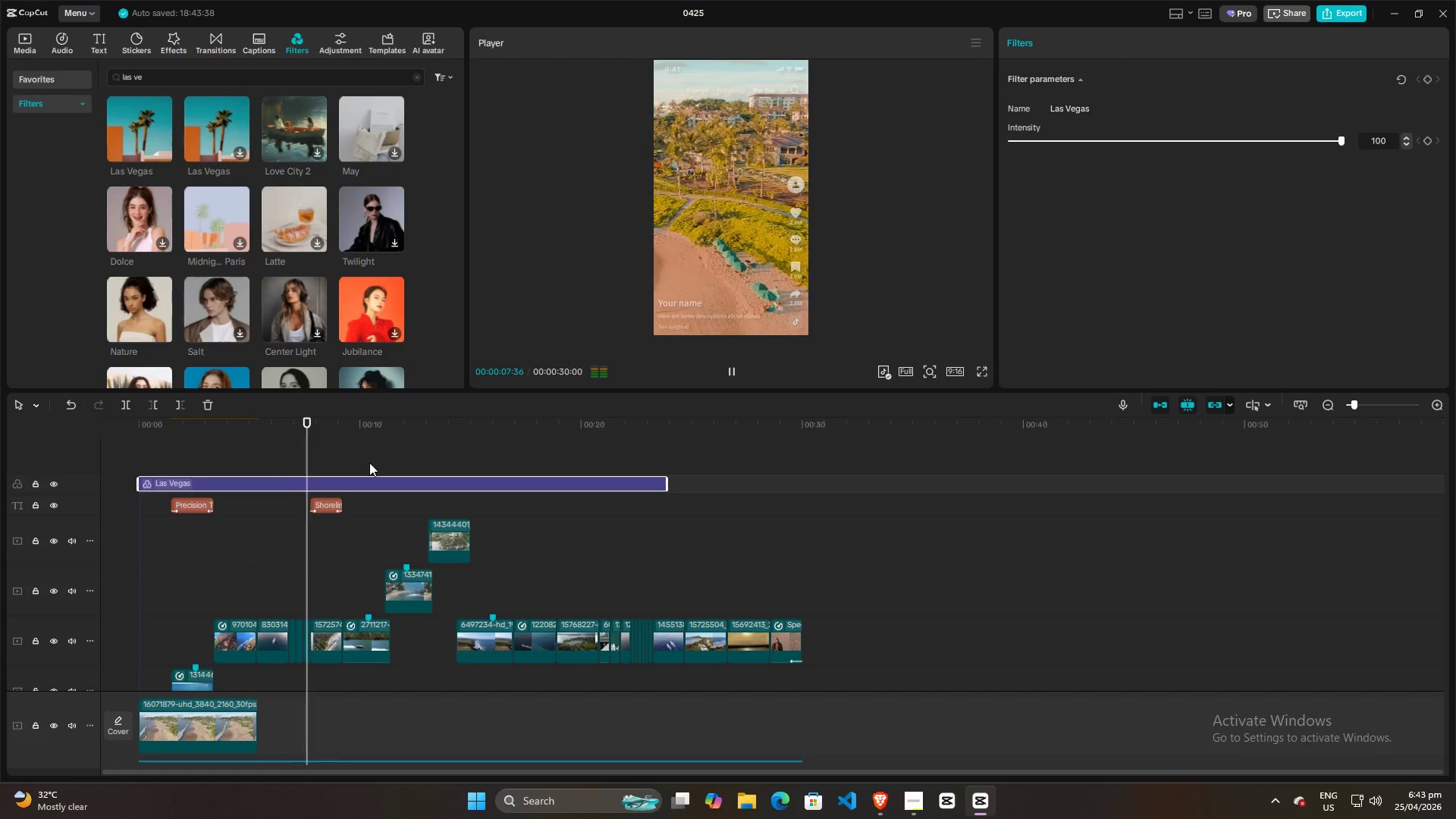 
wait(11.94)
 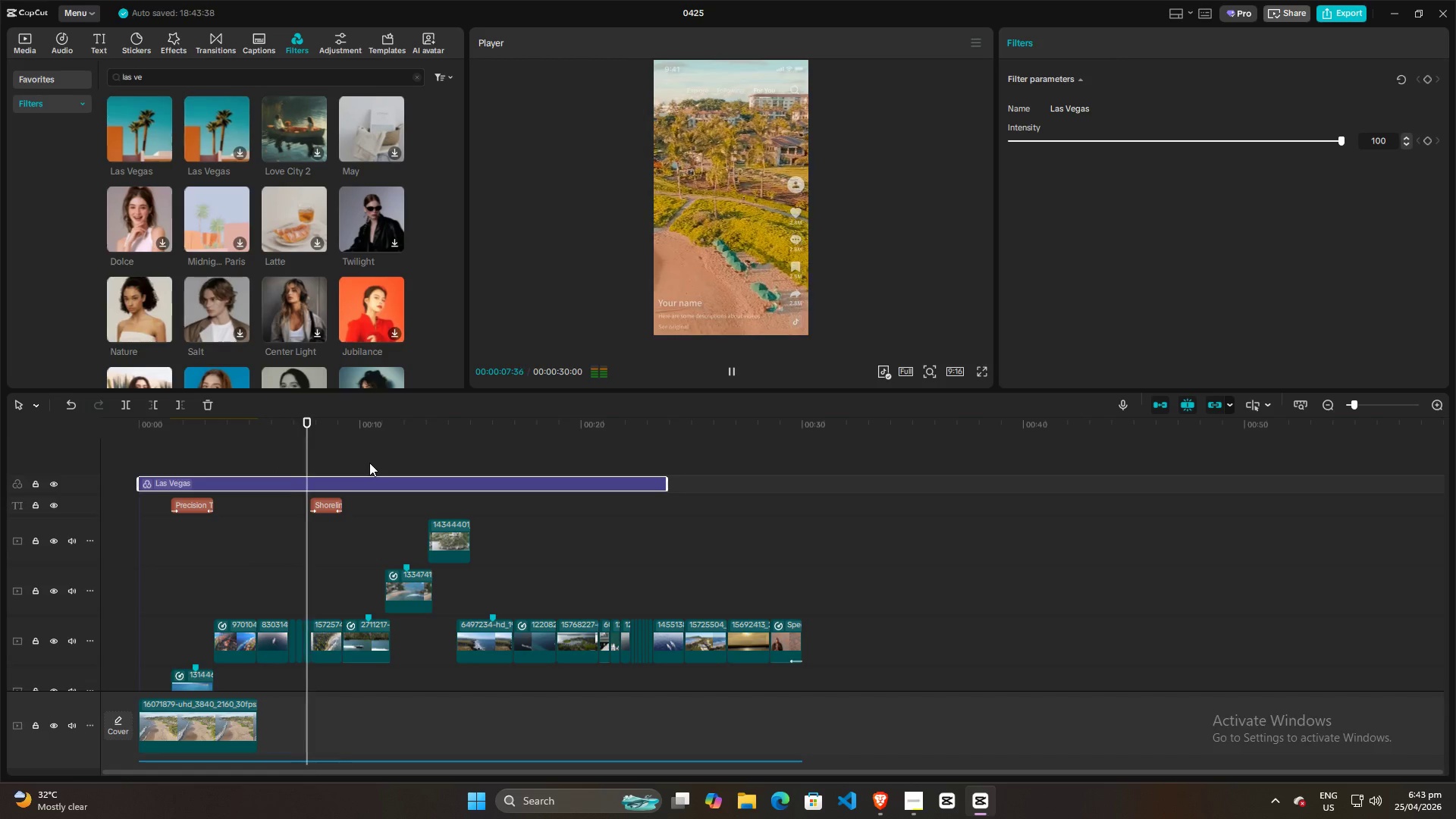 
key(Space)
 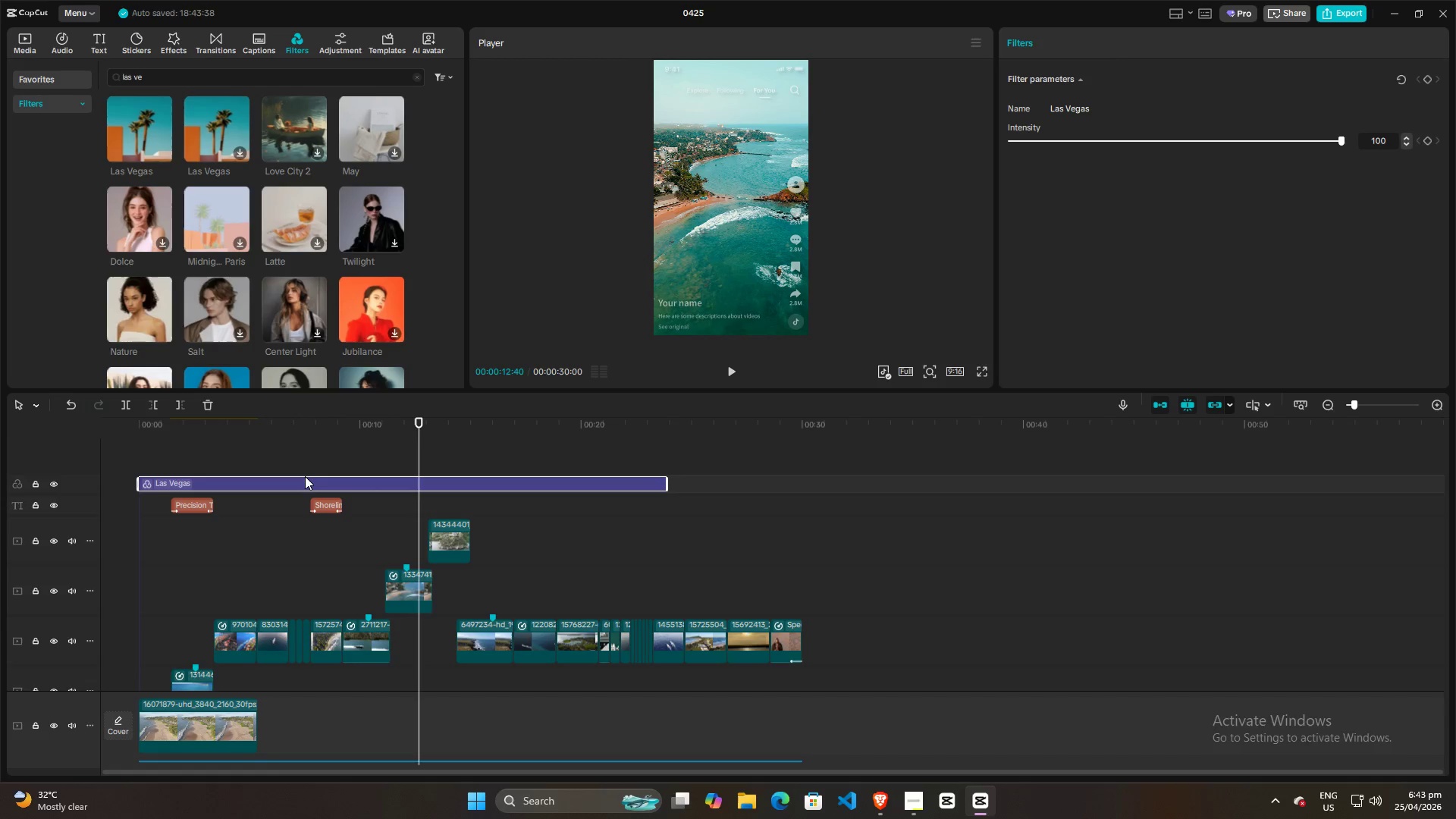 
left_click([305, 483])
 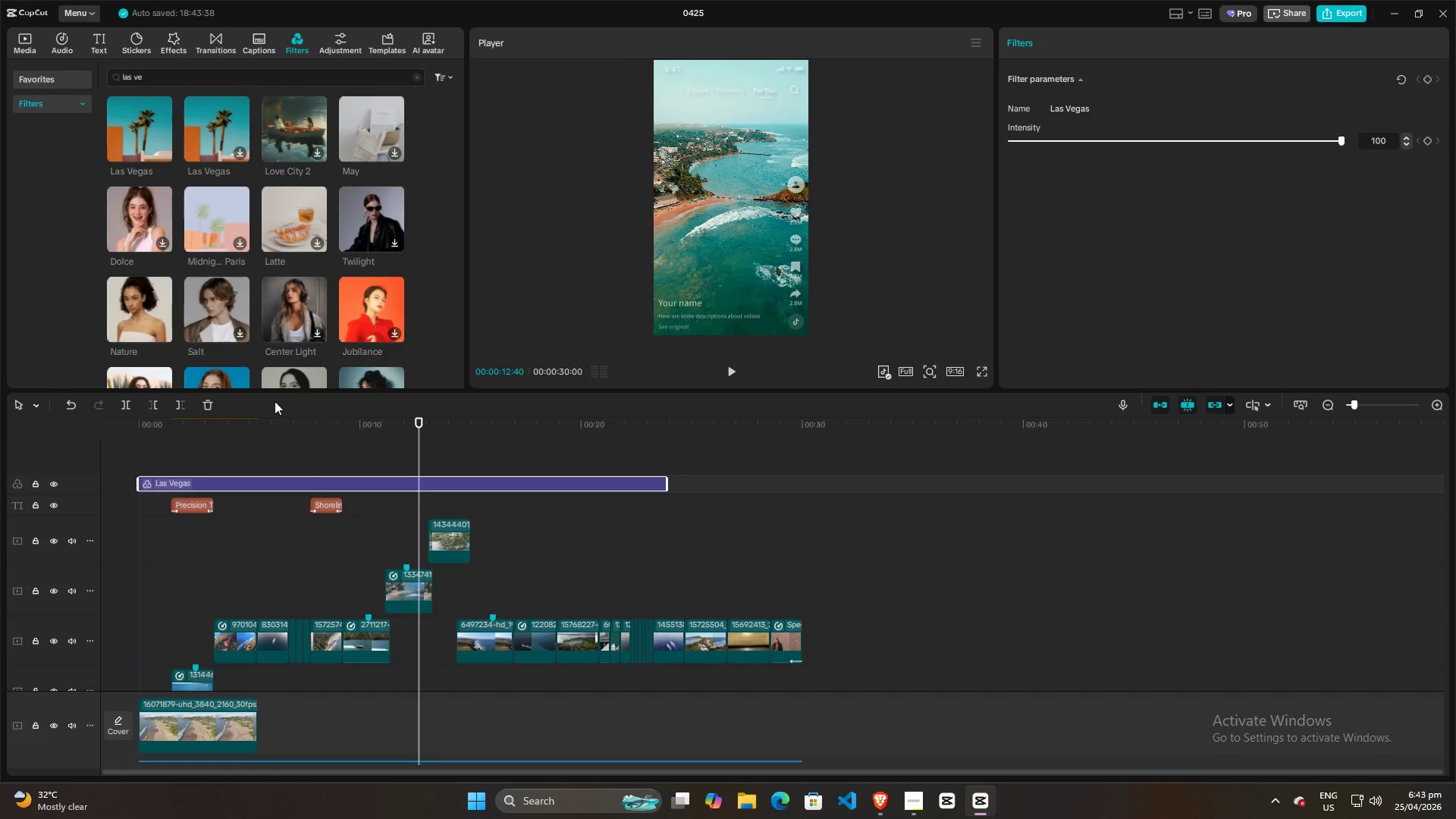 
key(Backspace)
 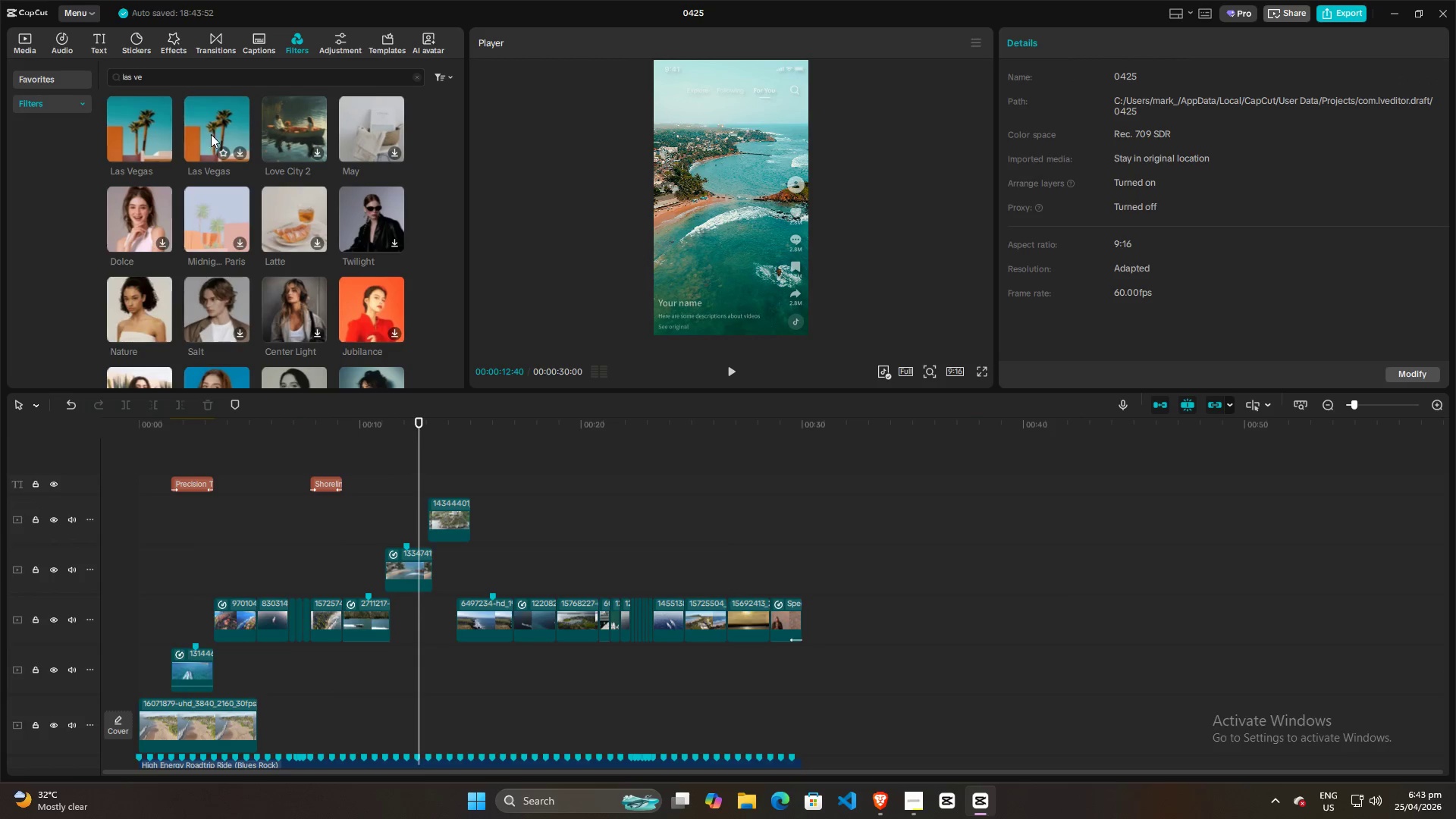 
left_click_drag(start_coordinate=[217, 131], to_coordinate=[140, 459])
 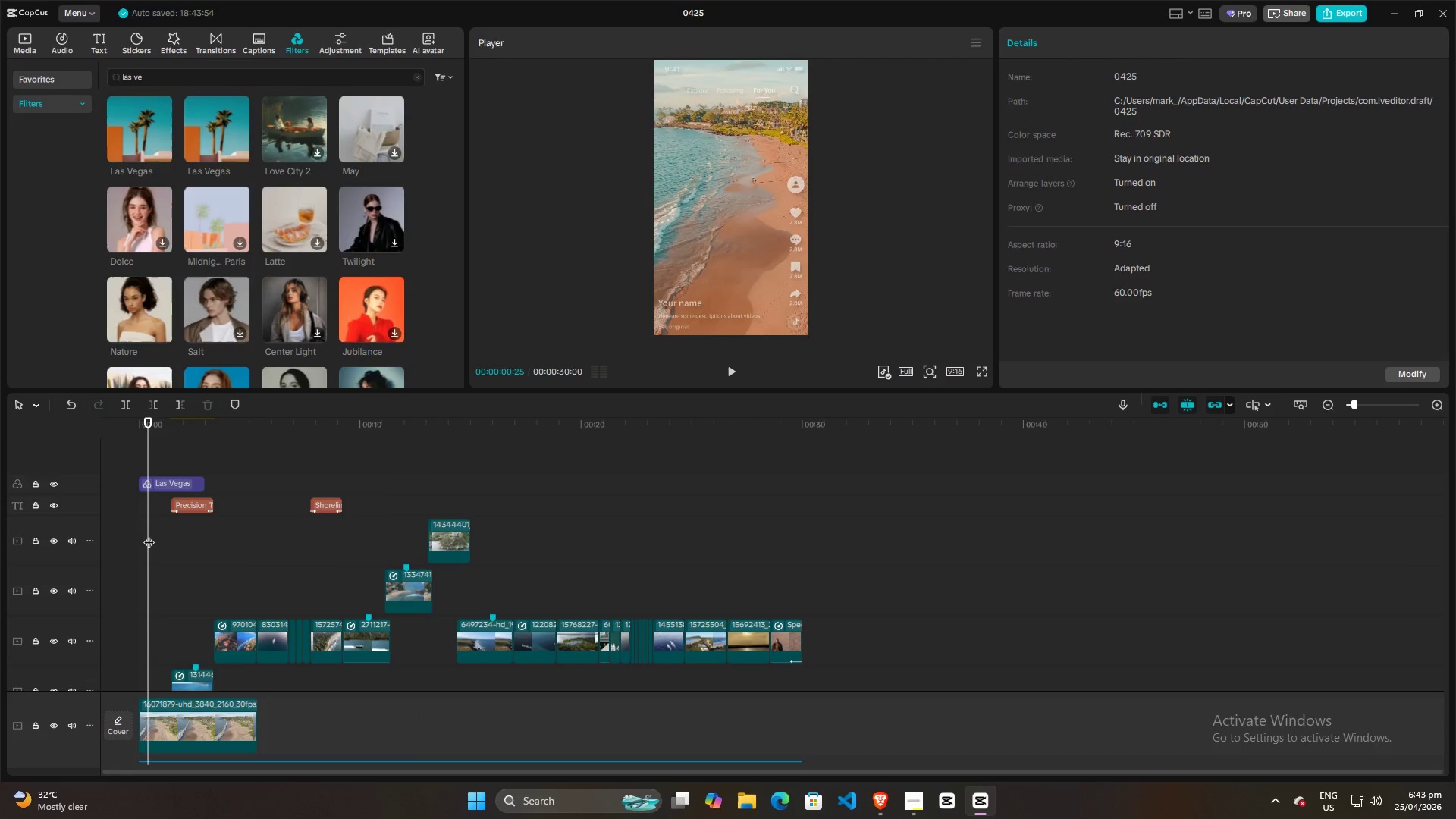 
key(Space)
 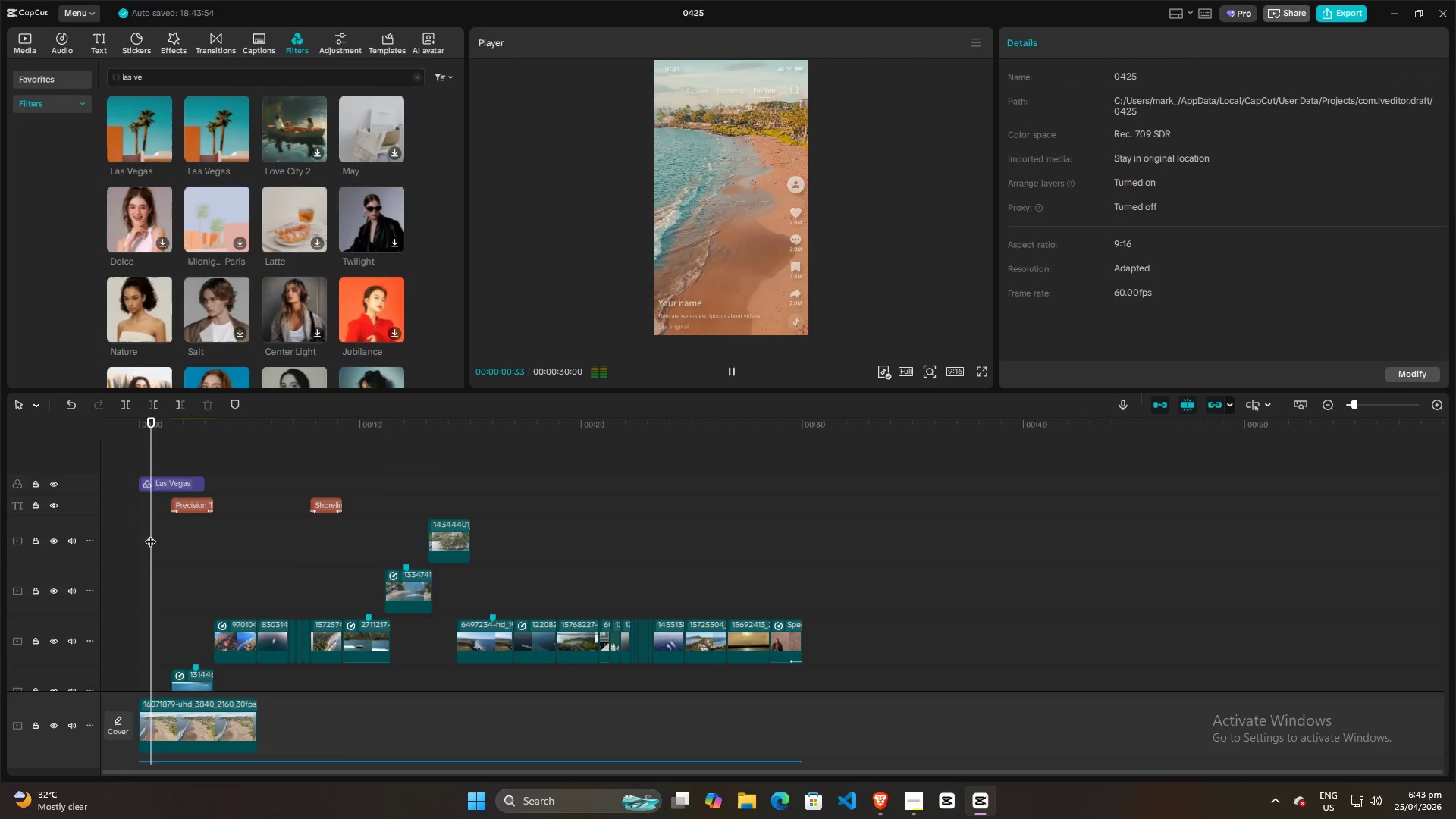 
key(Space)
 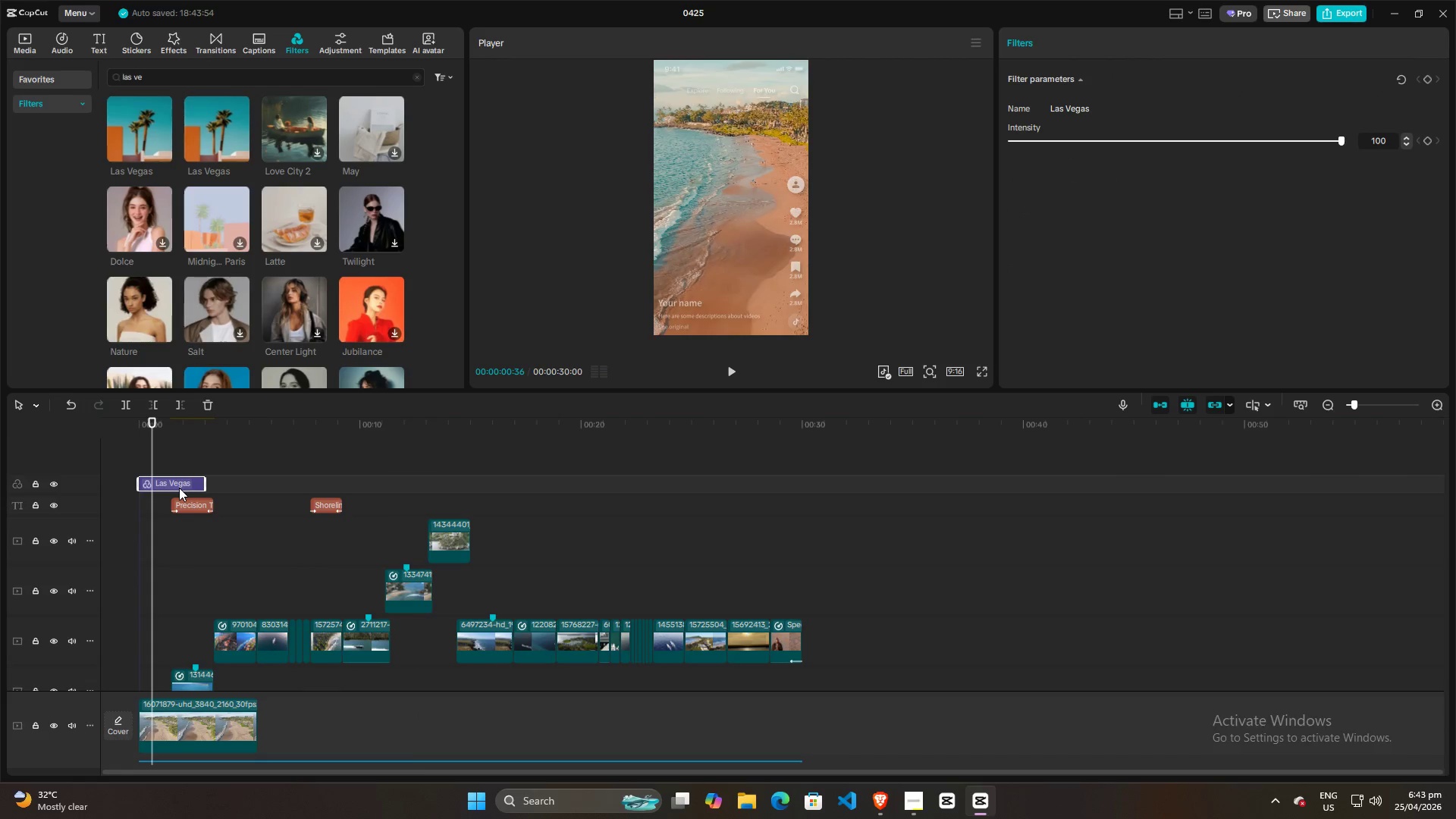 
key(Backspace)
 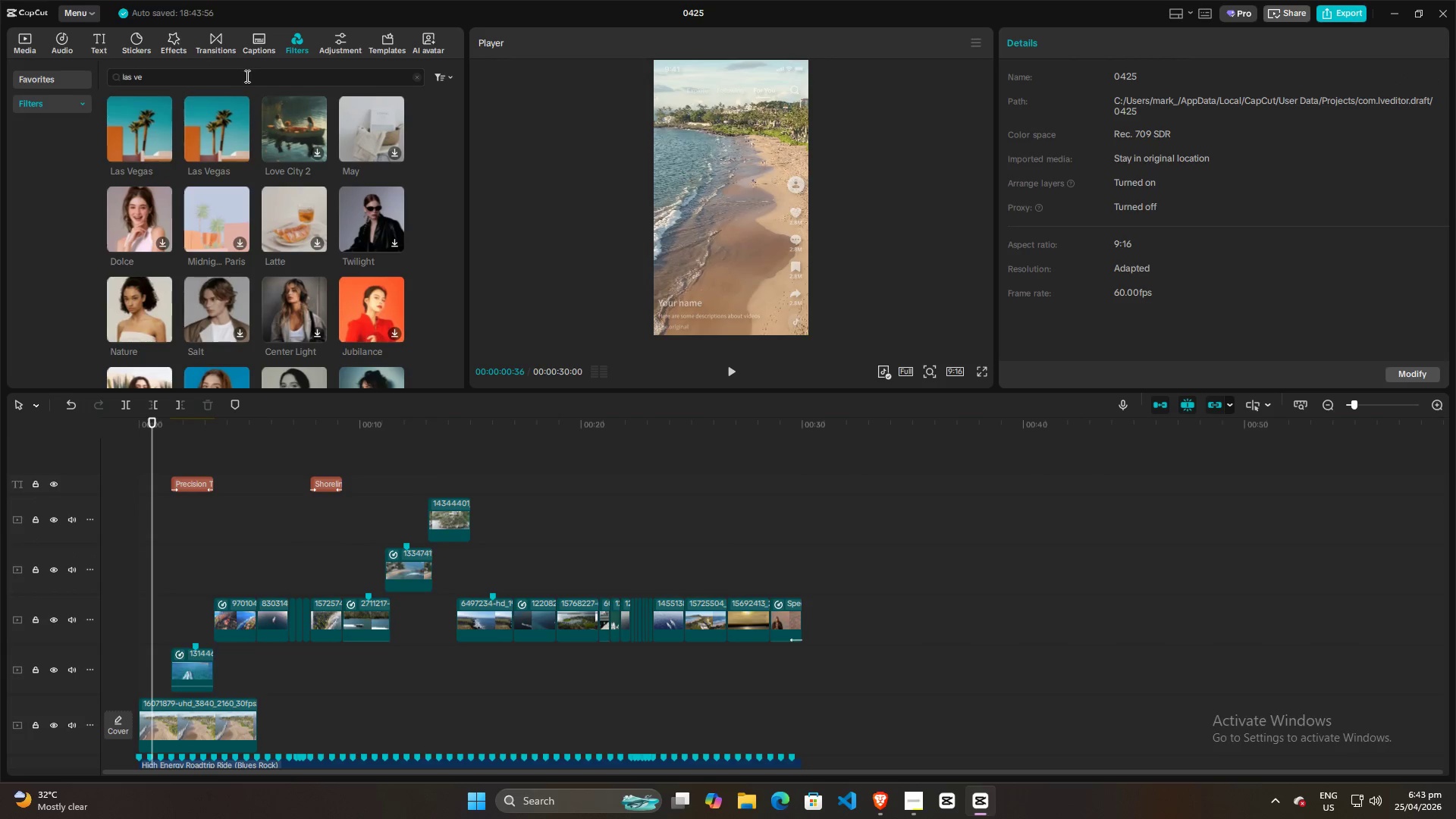 
left_click([246, 76])
 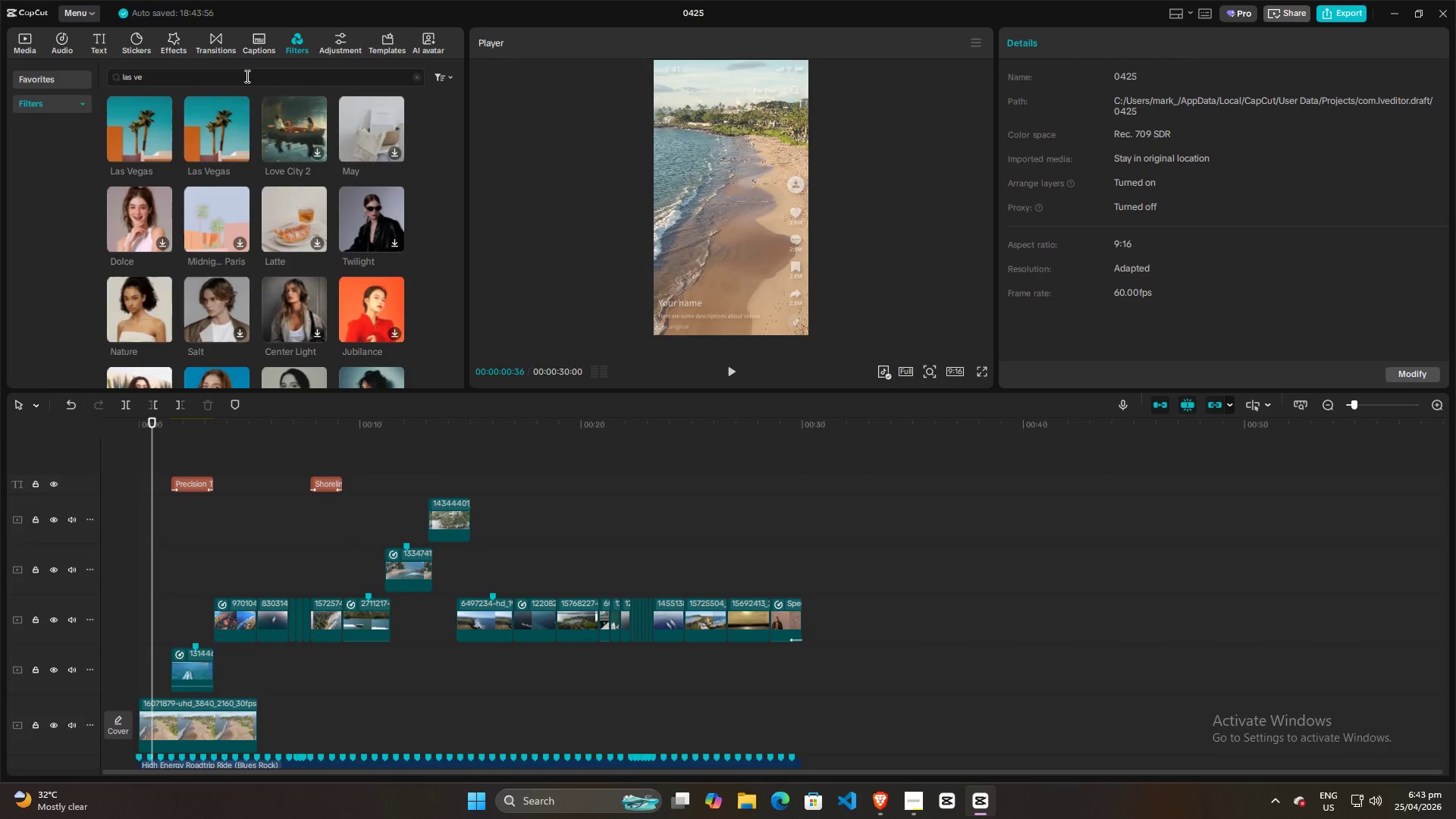 
key(Control+ControlLeft)
 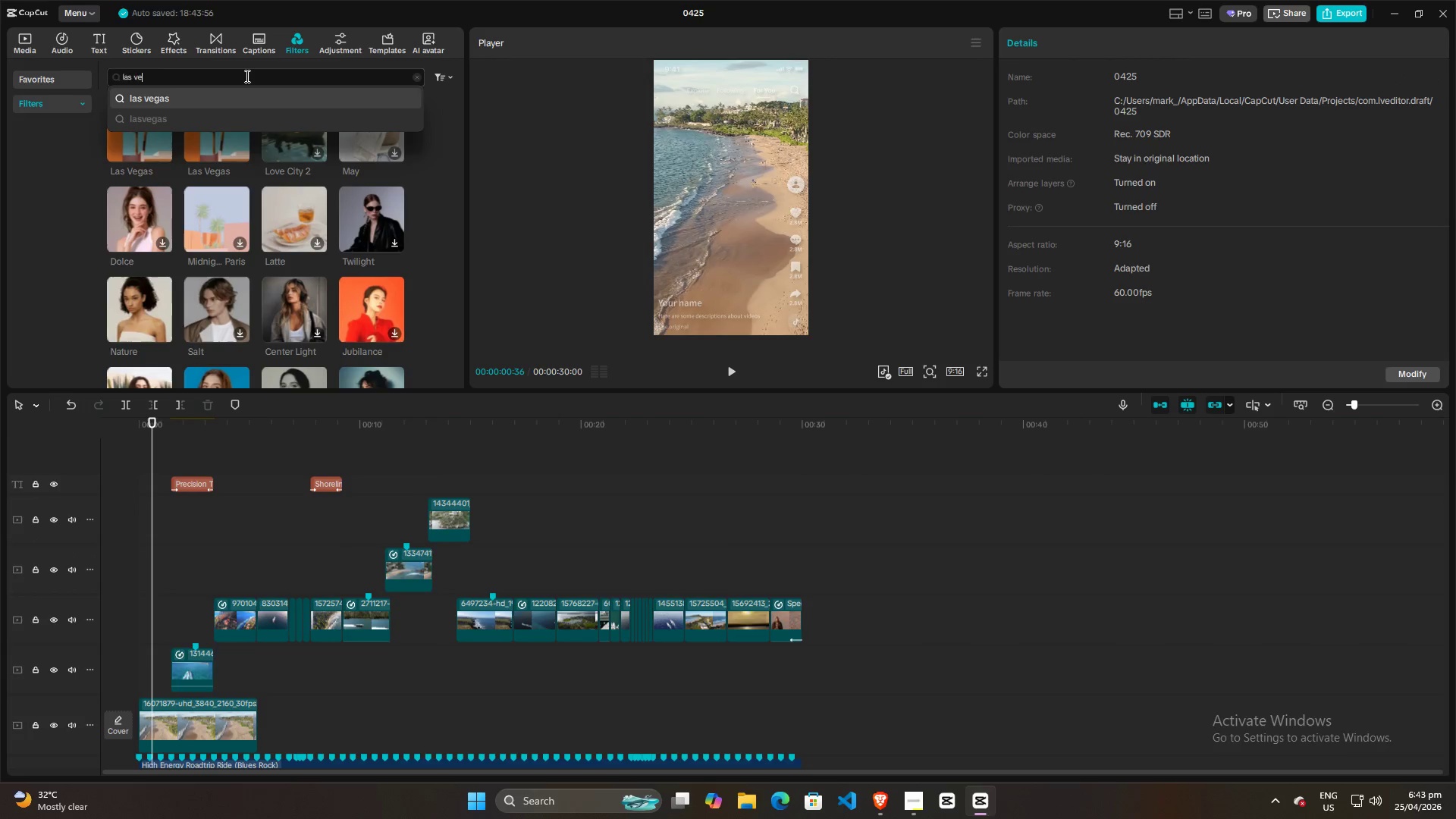 
key(Control+A)
 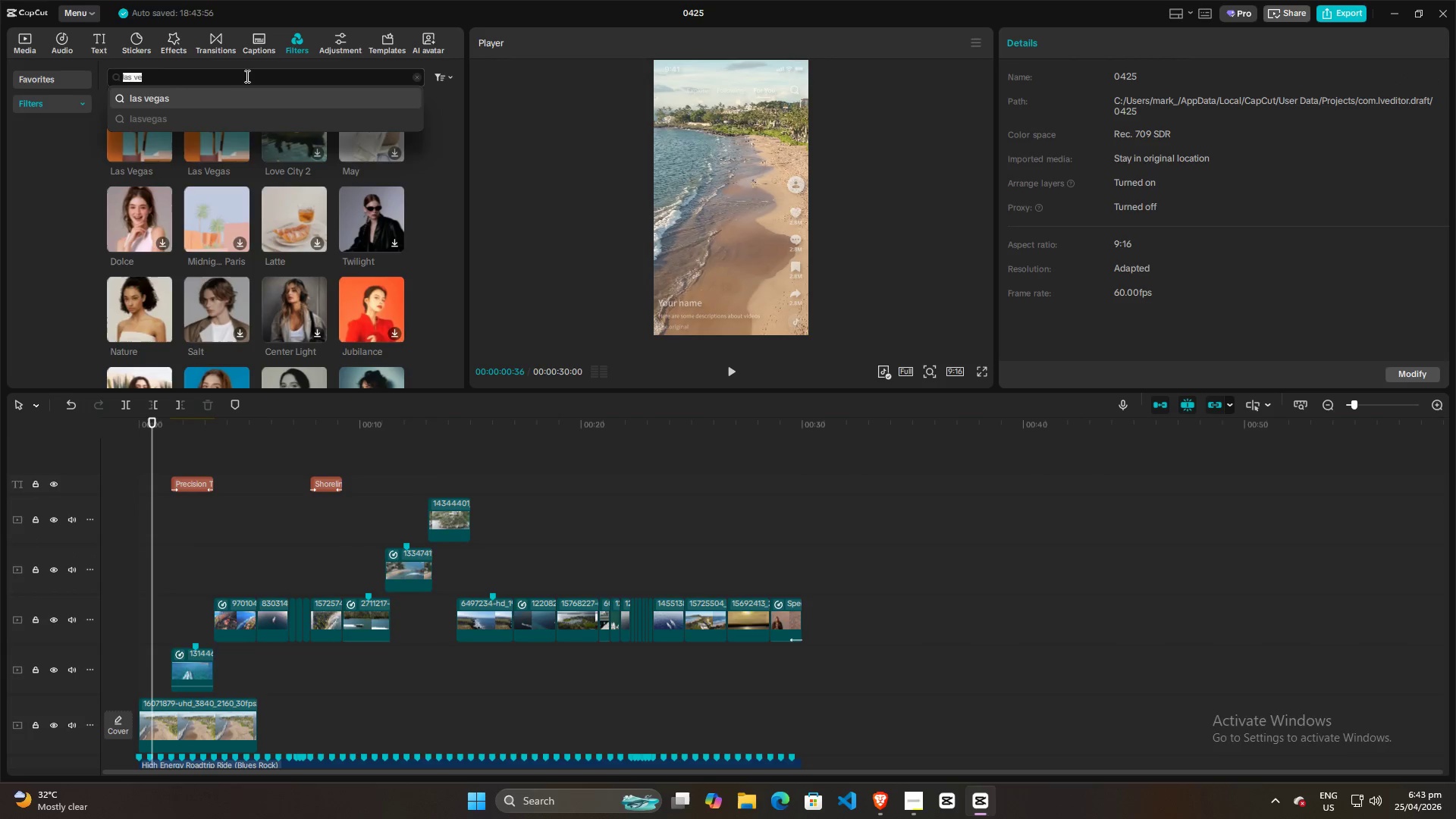 
type(cold)
 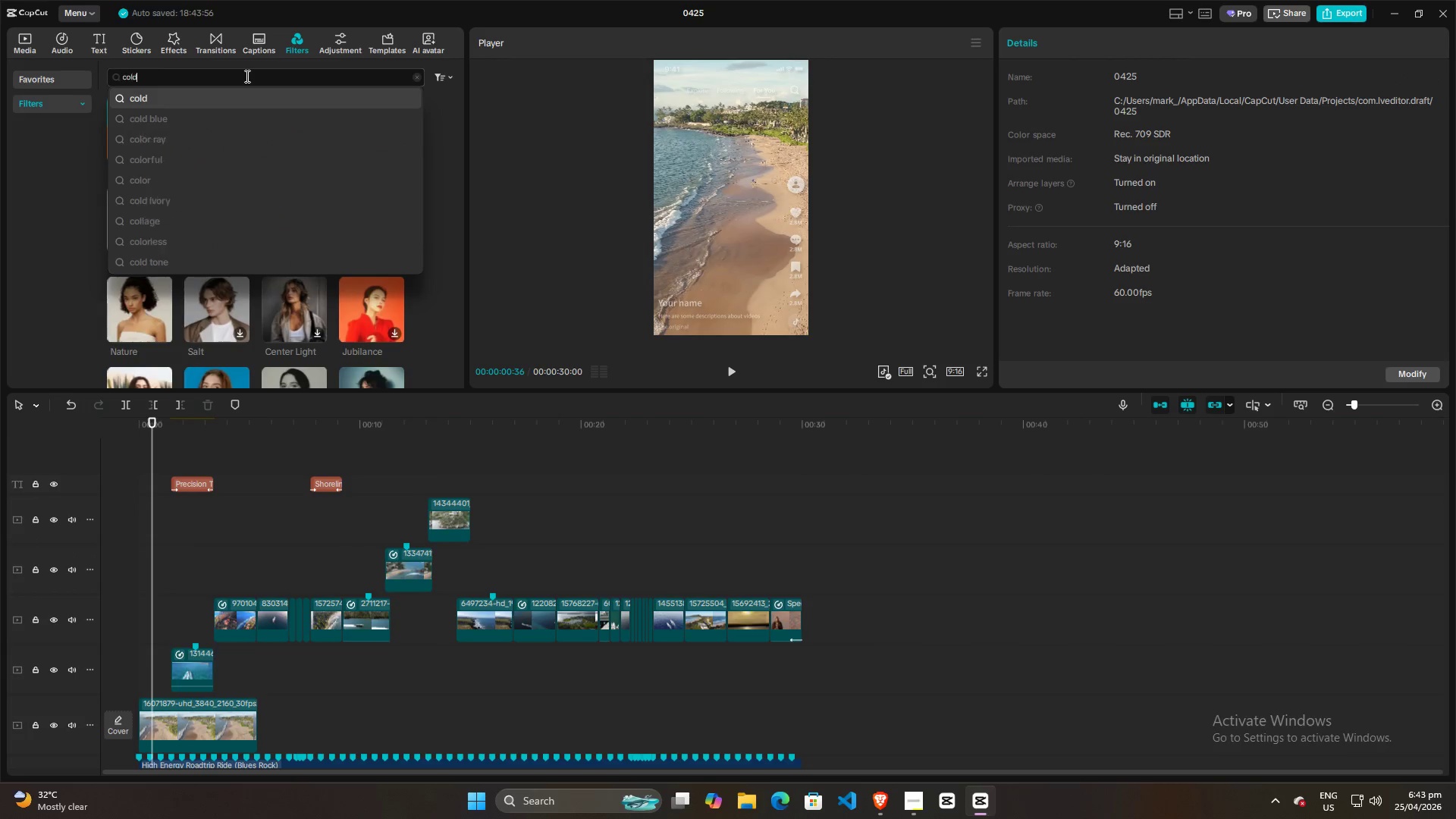 
key(Enter)
 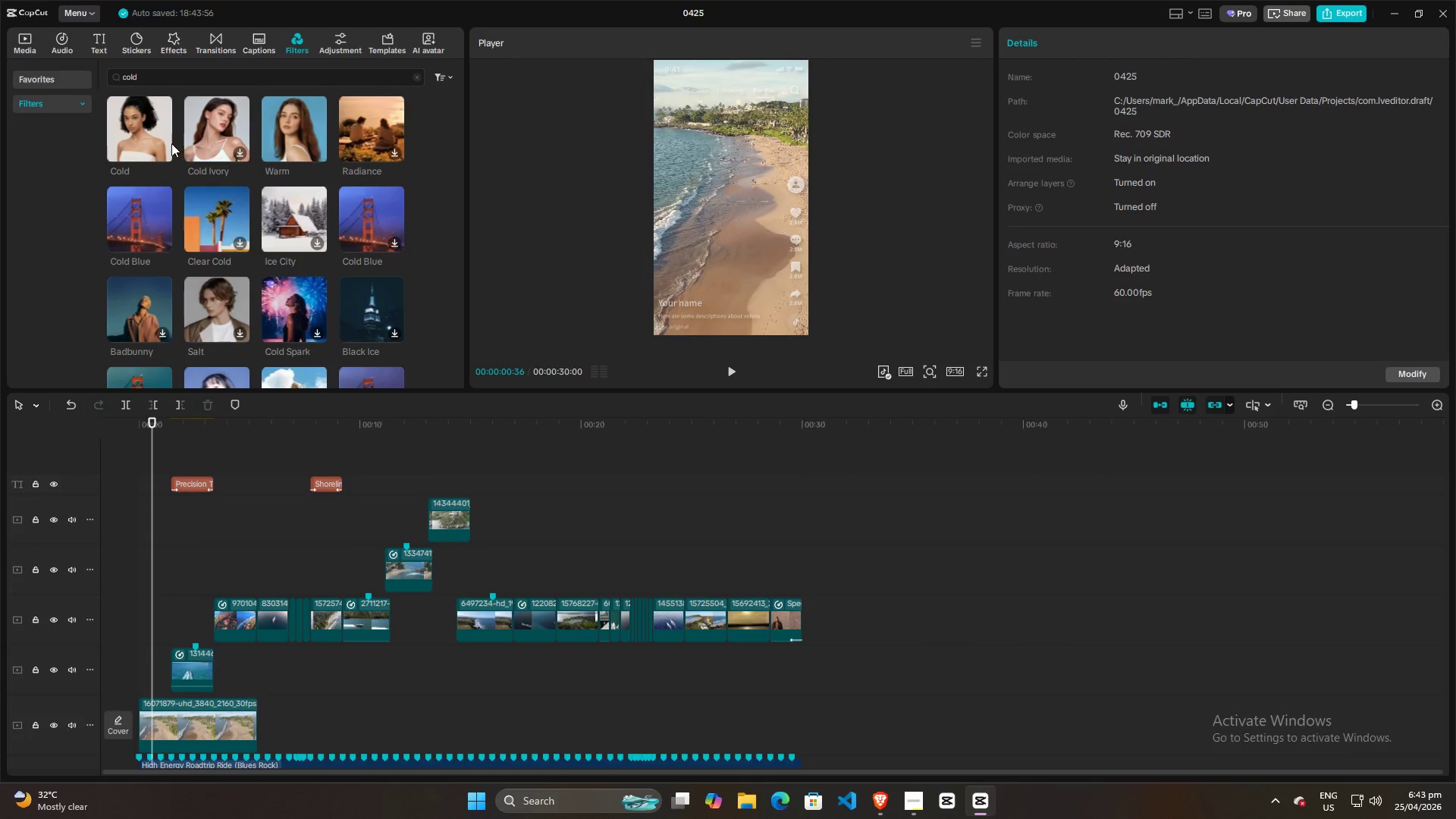 
left_click_drag(start_coordinate=[143, 136], to_coordinate=[135, 462])
 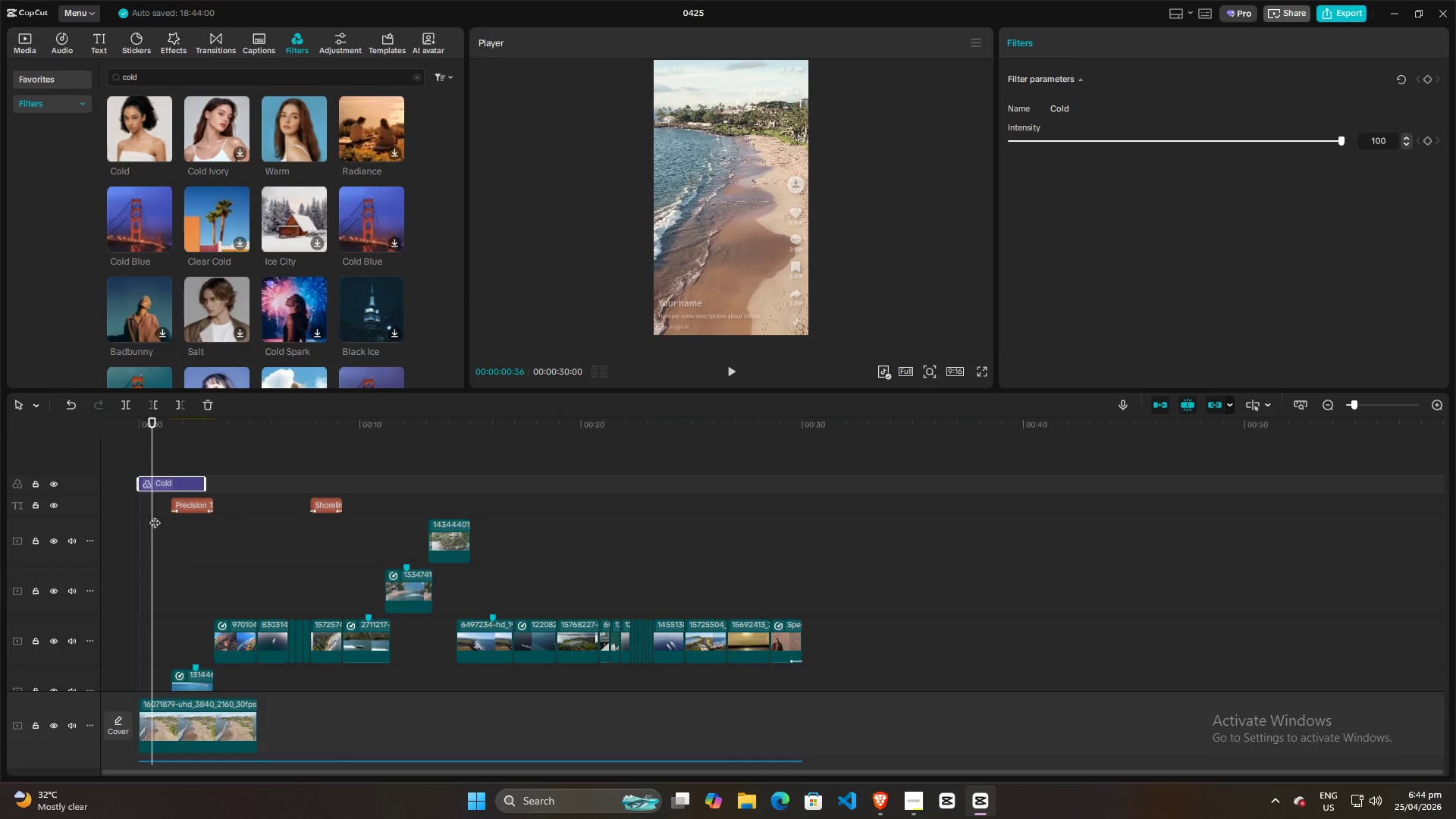 
left_click([155, 544])
 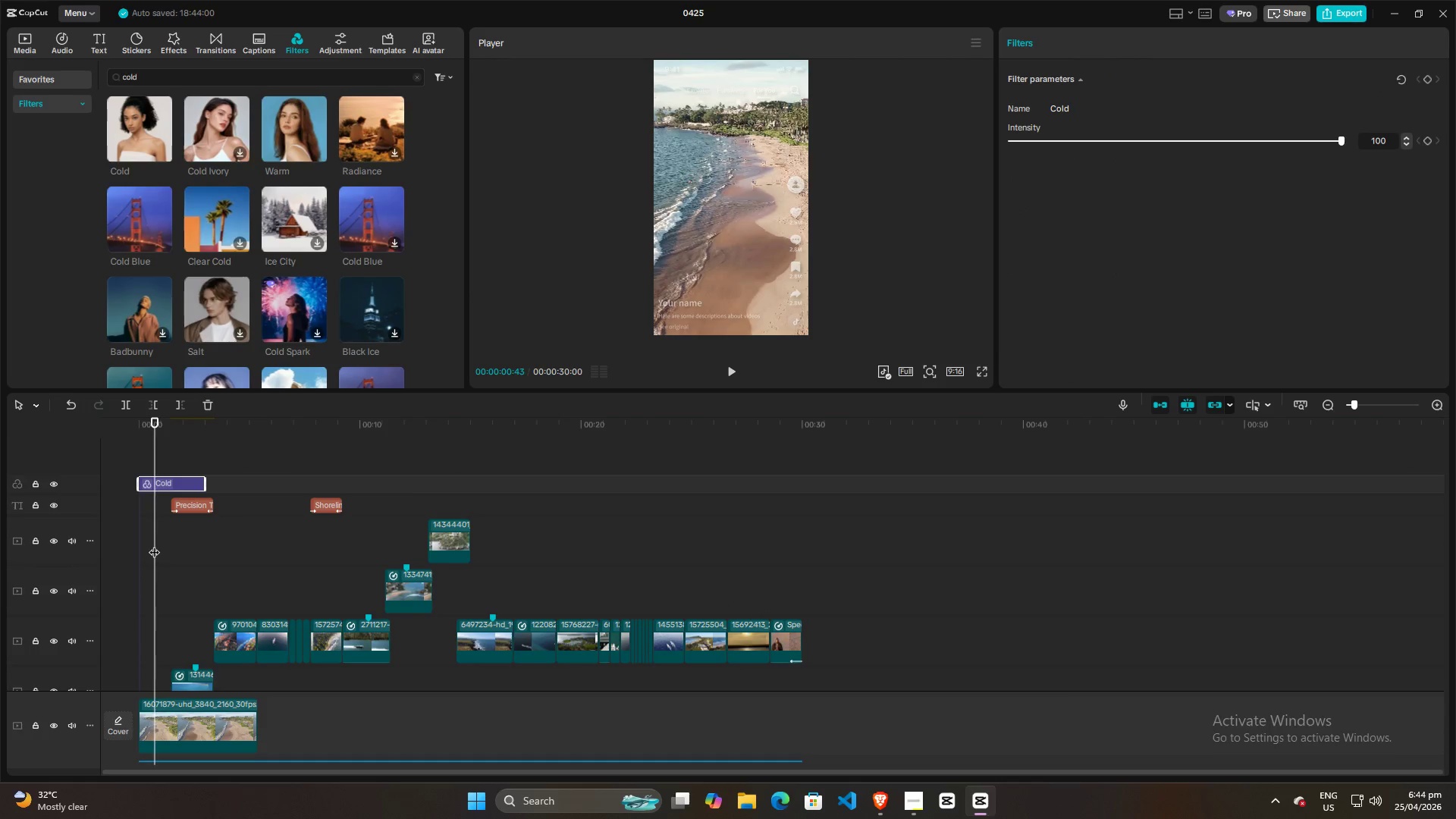 
left_click_drag(start_coordinate=[150, 547], to_coordinate=[143, 550])
 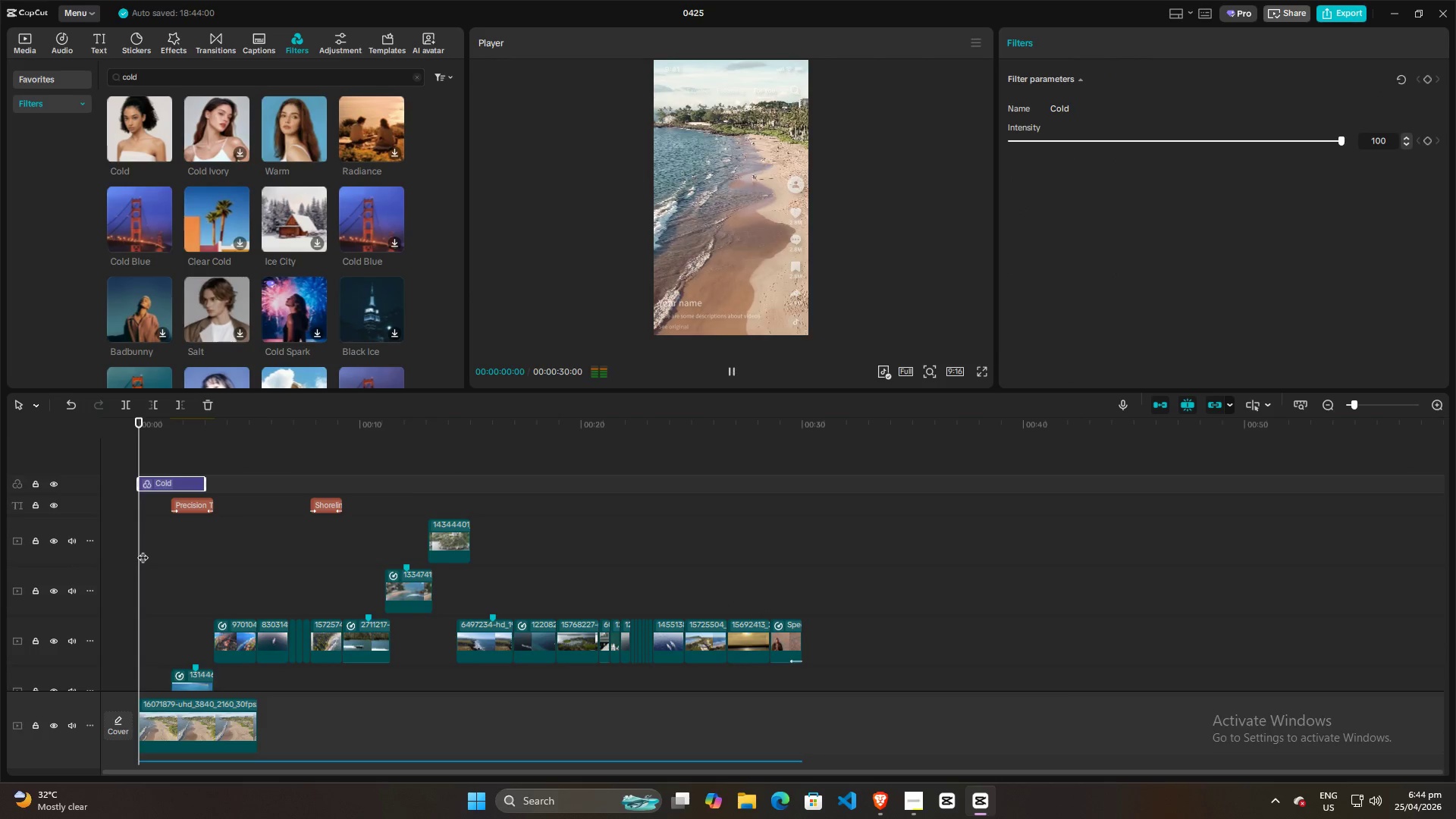 
key(Space)
 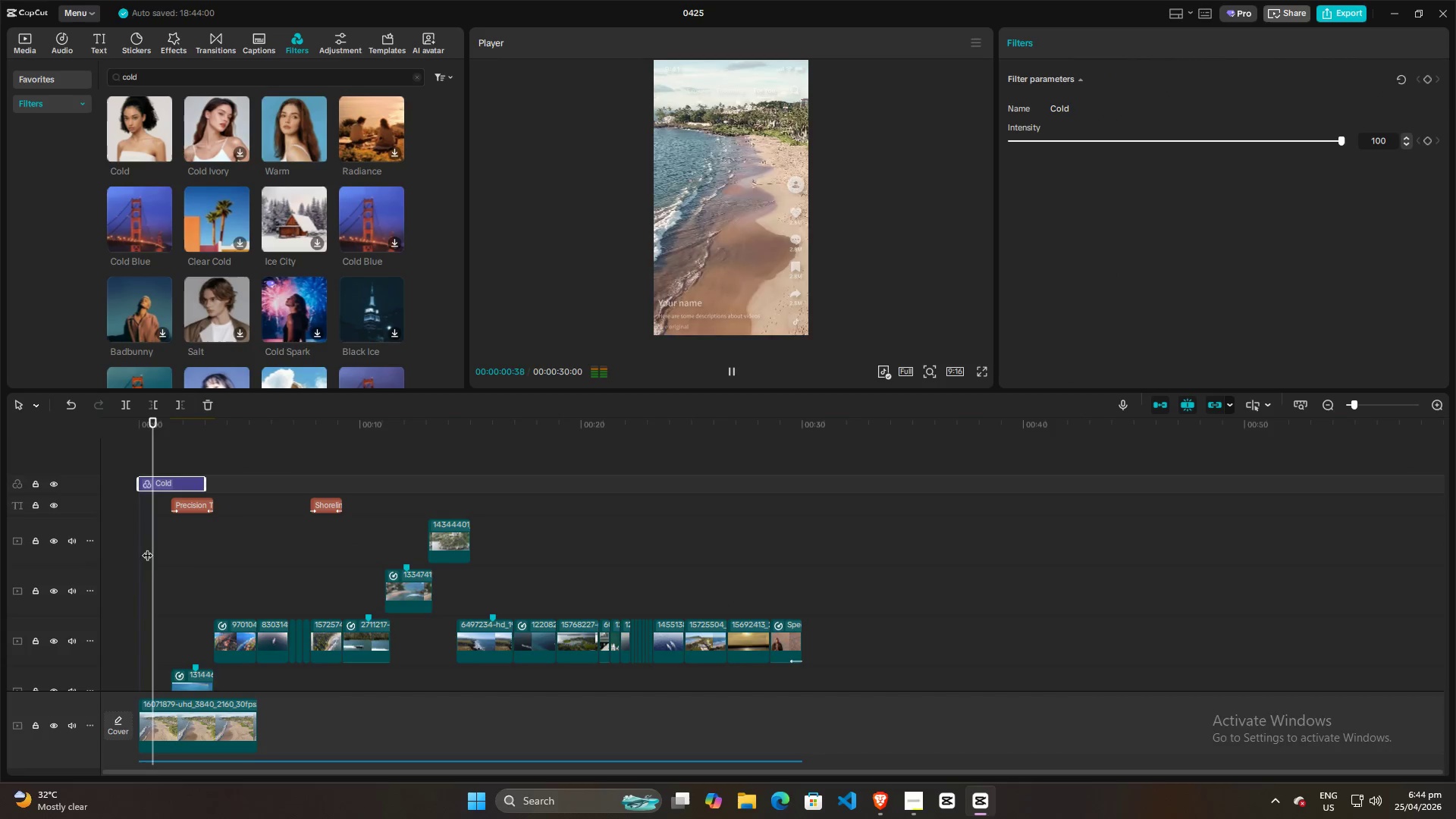 
key(Space)
 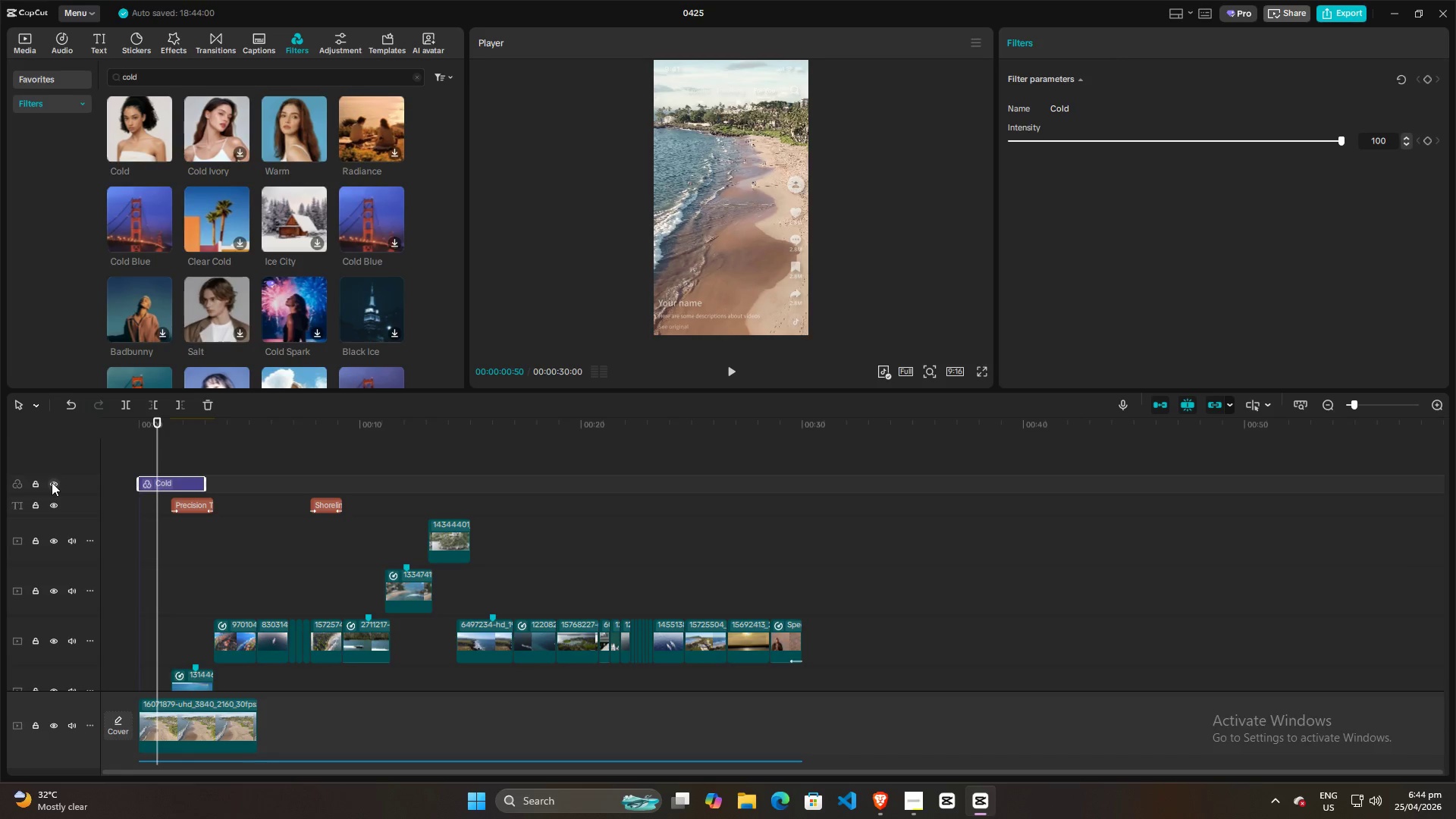 
left_click([52, 482])
 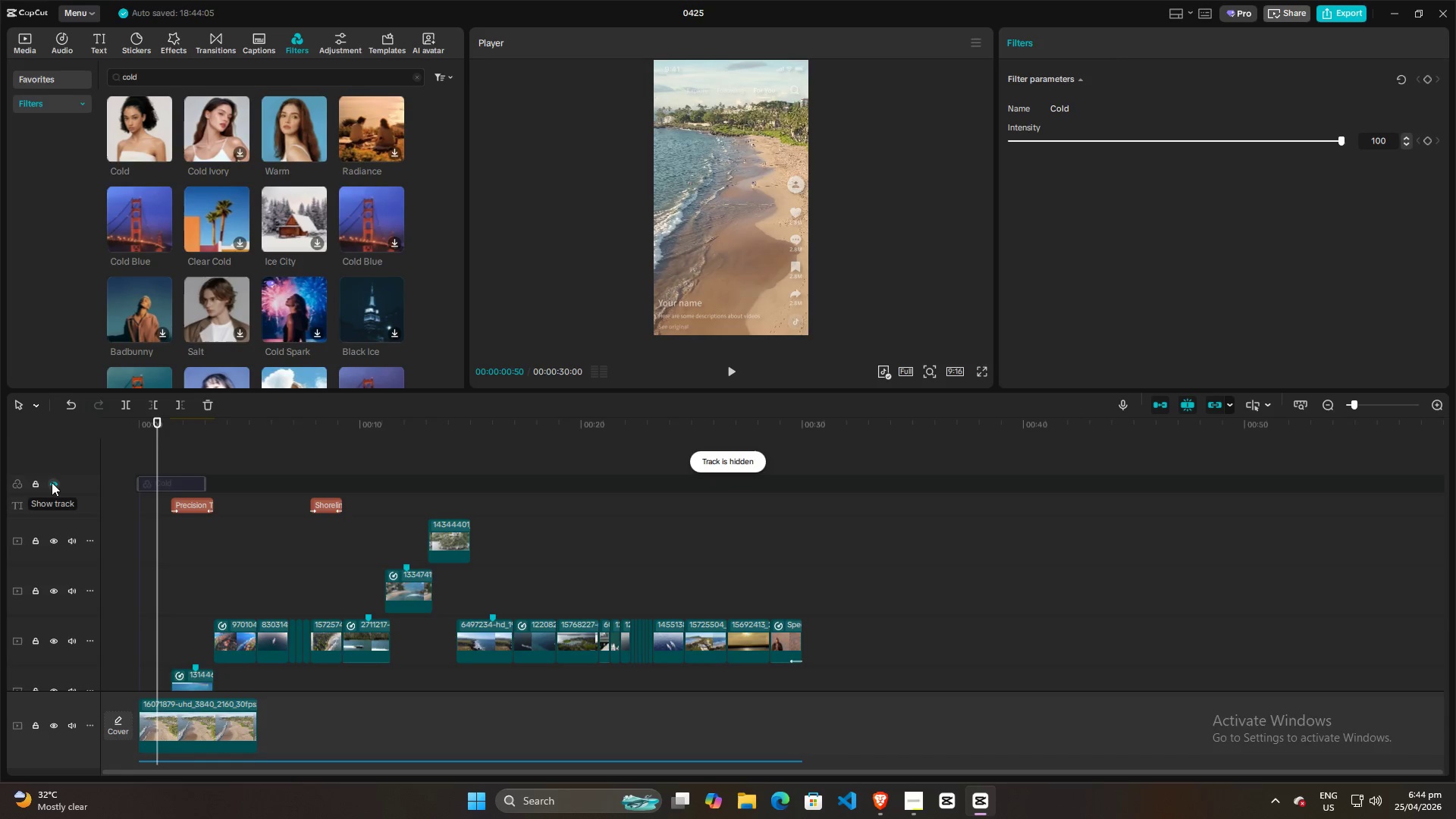 
left_click([52, 482])
 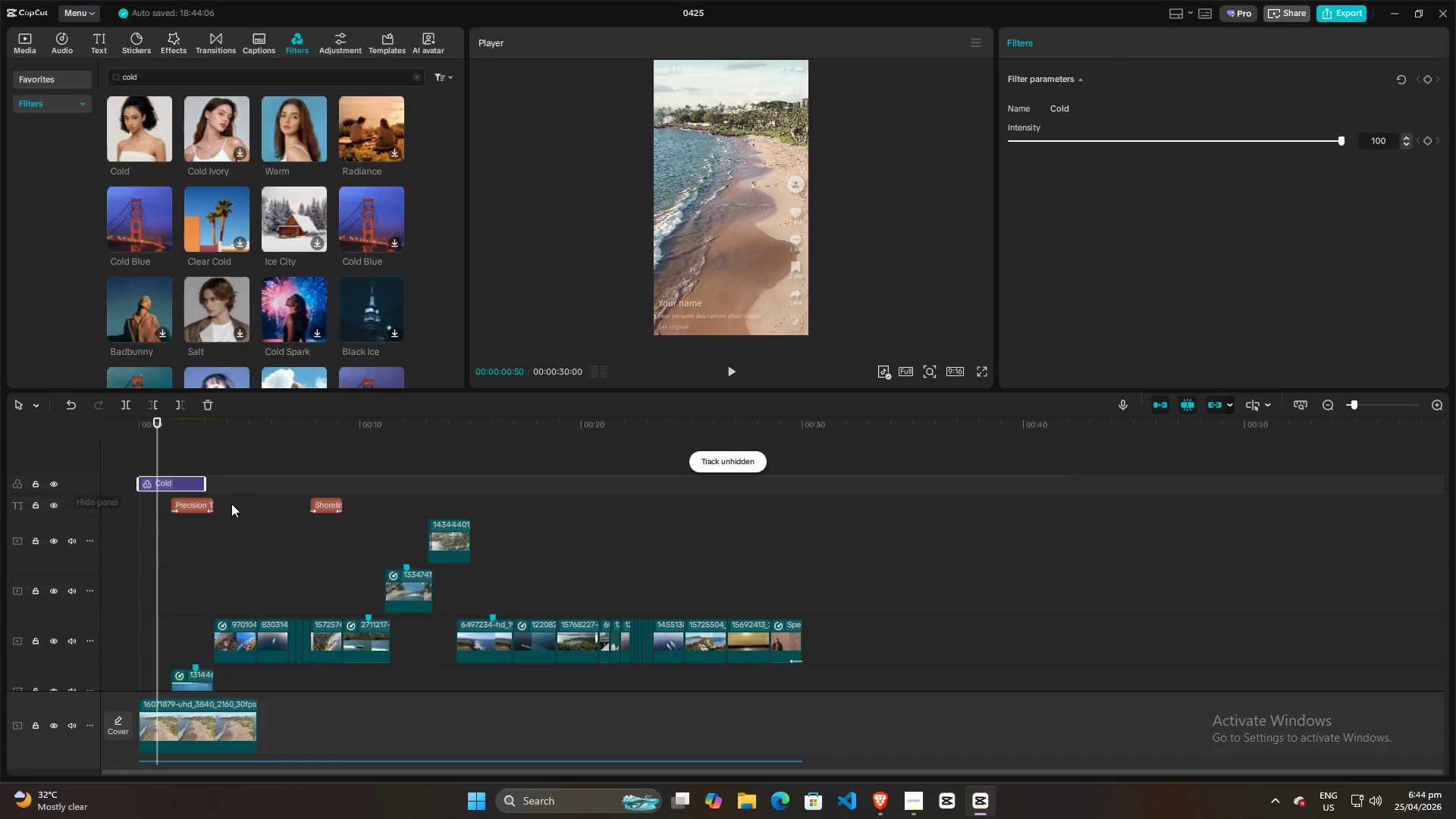 
left_click([196, 484])
 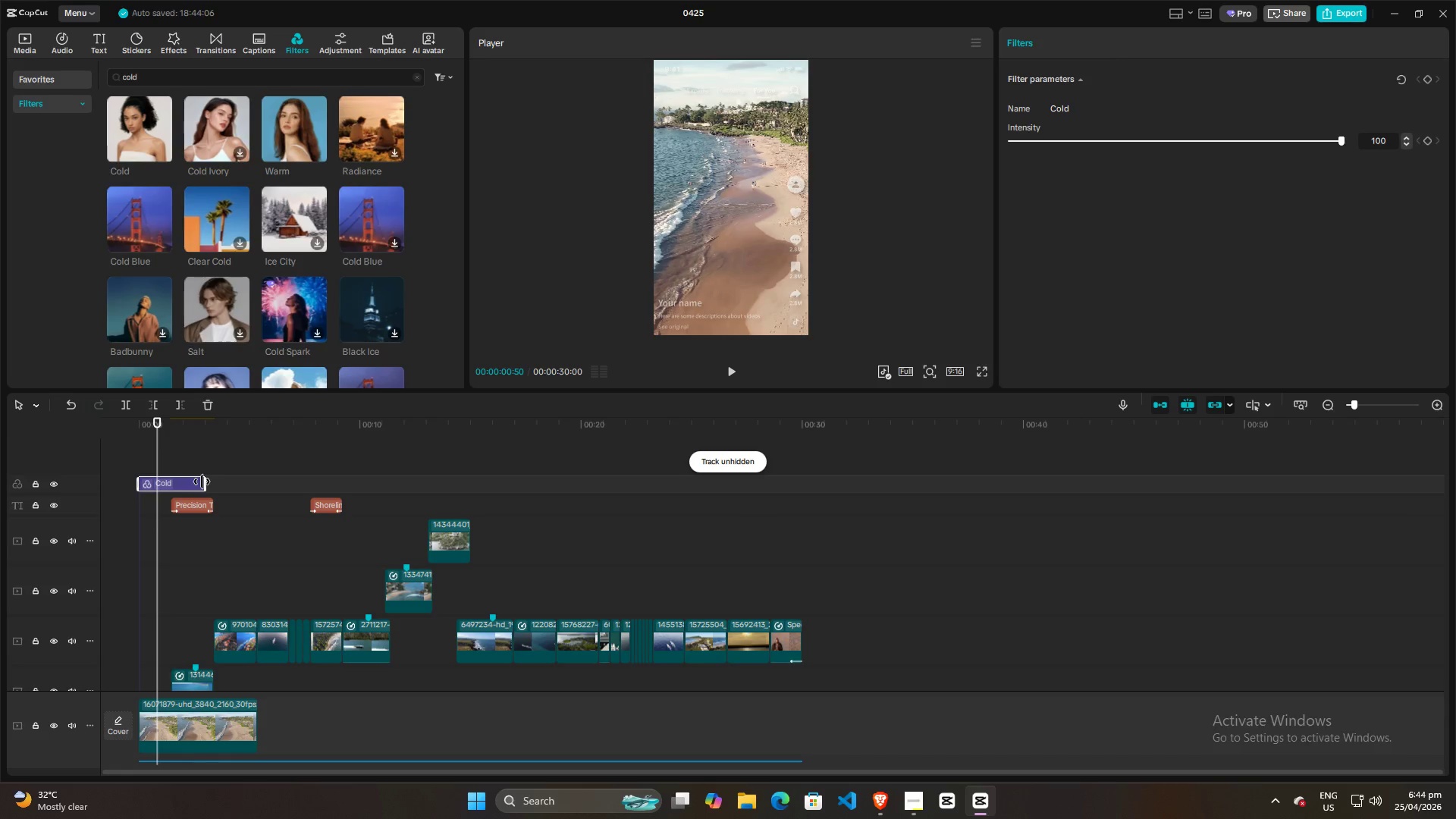 
left_click_drag(start_coordinate=[202, 482], to_coordinate=[799, 479])
 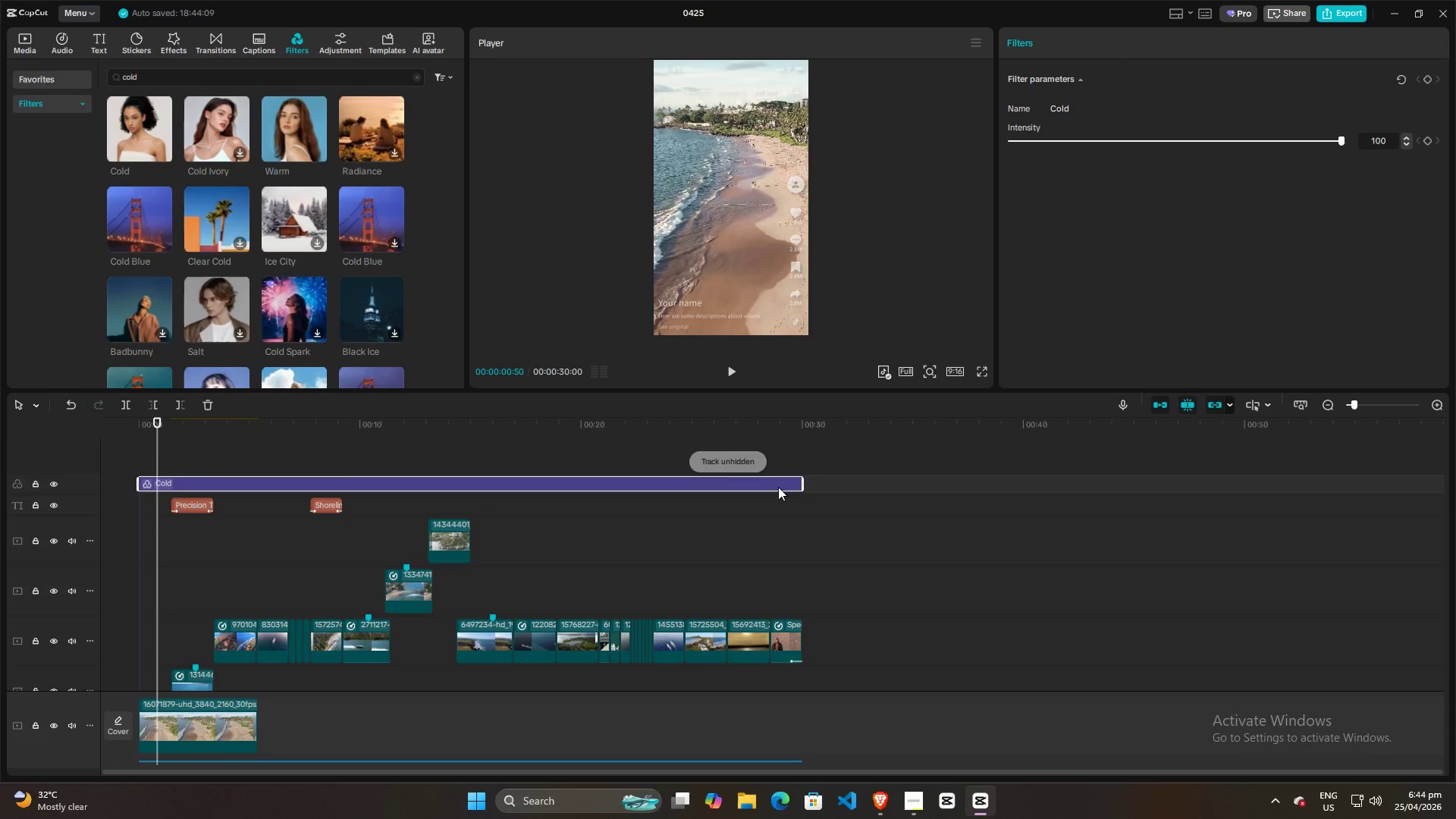 
key(Space)
 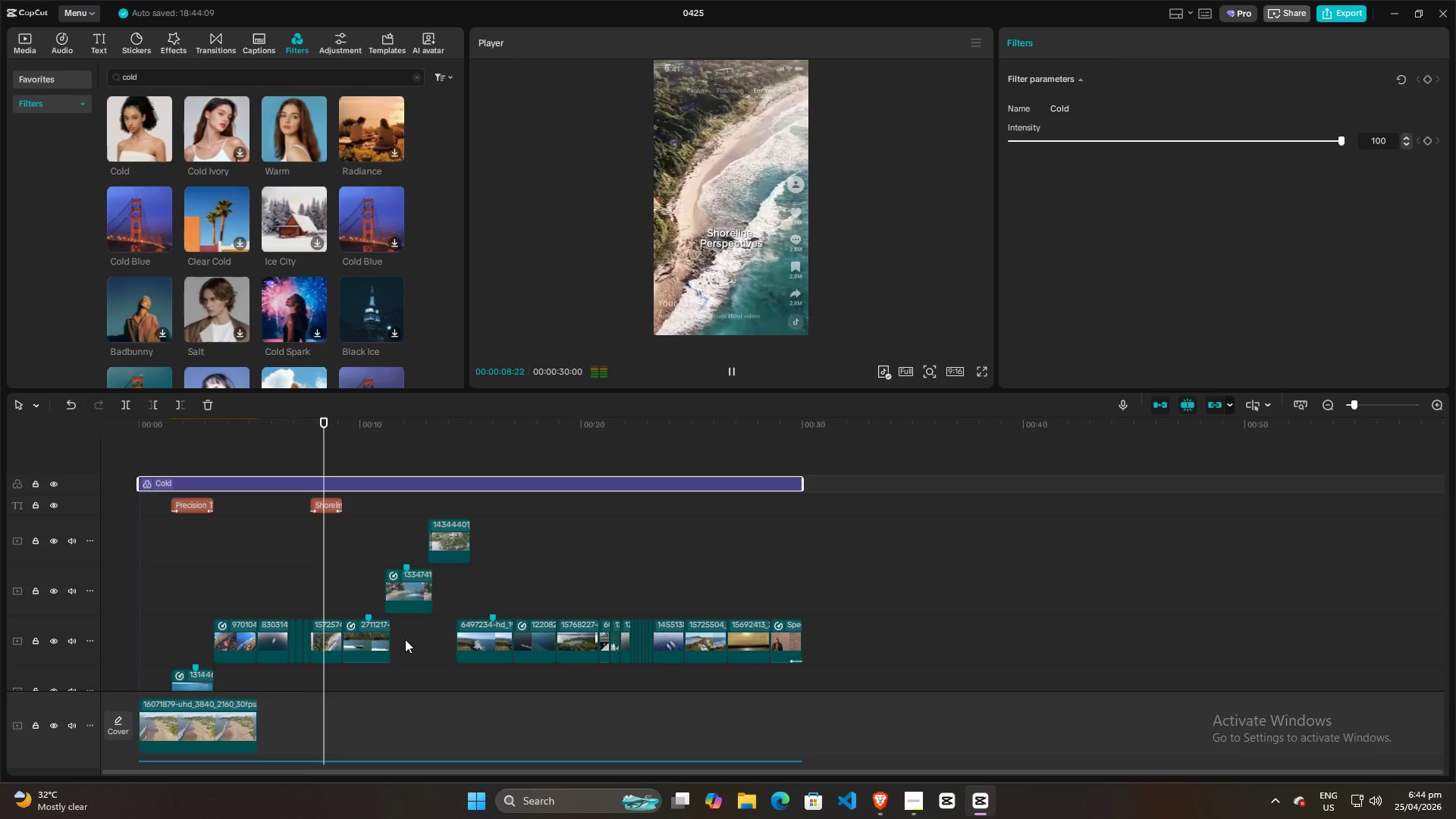 
wait(12.56)
 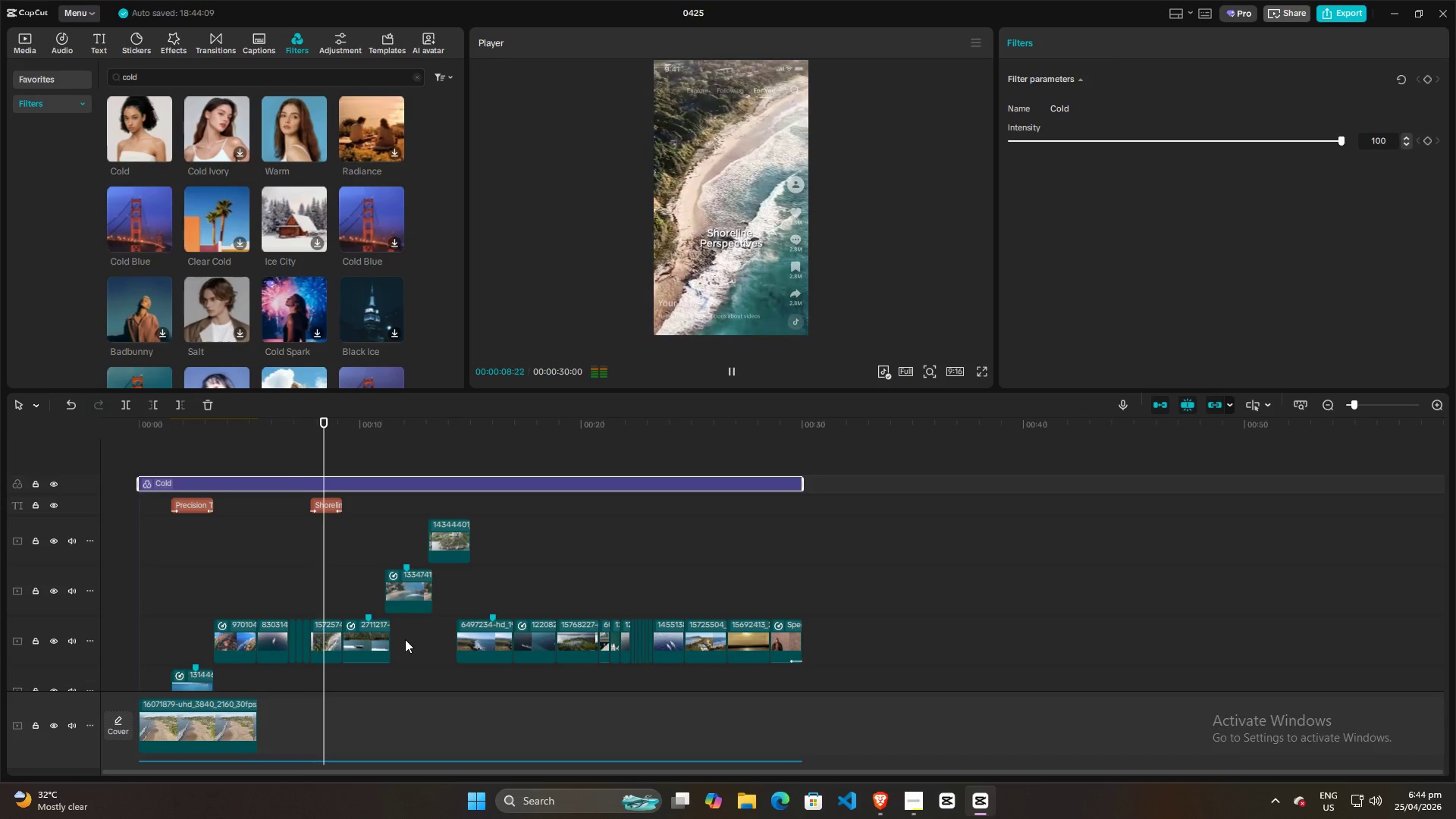 
scroll: coordinate [542, 595], scroll_direction: down, amount: 3.0
 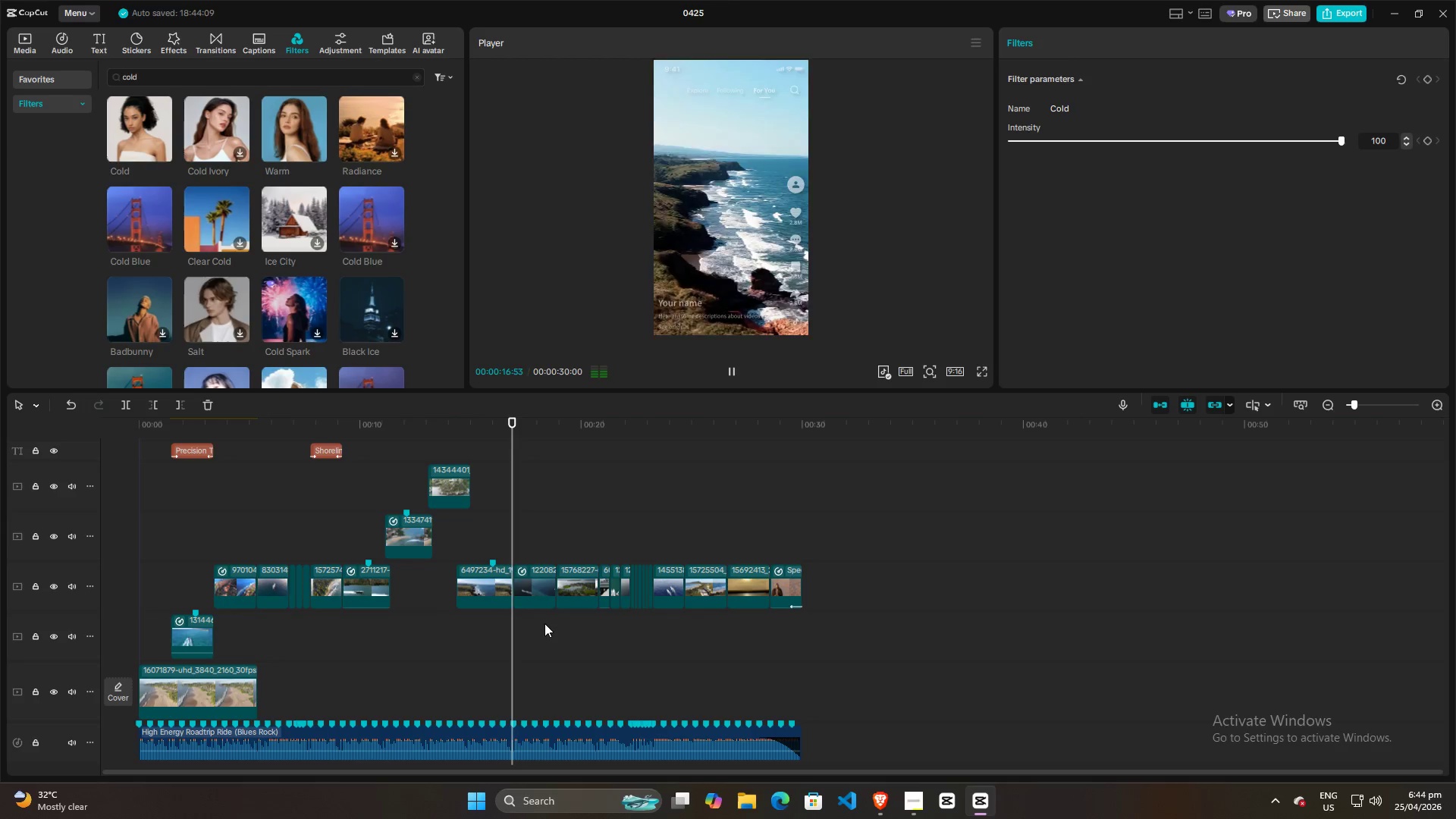 
key(Space)
 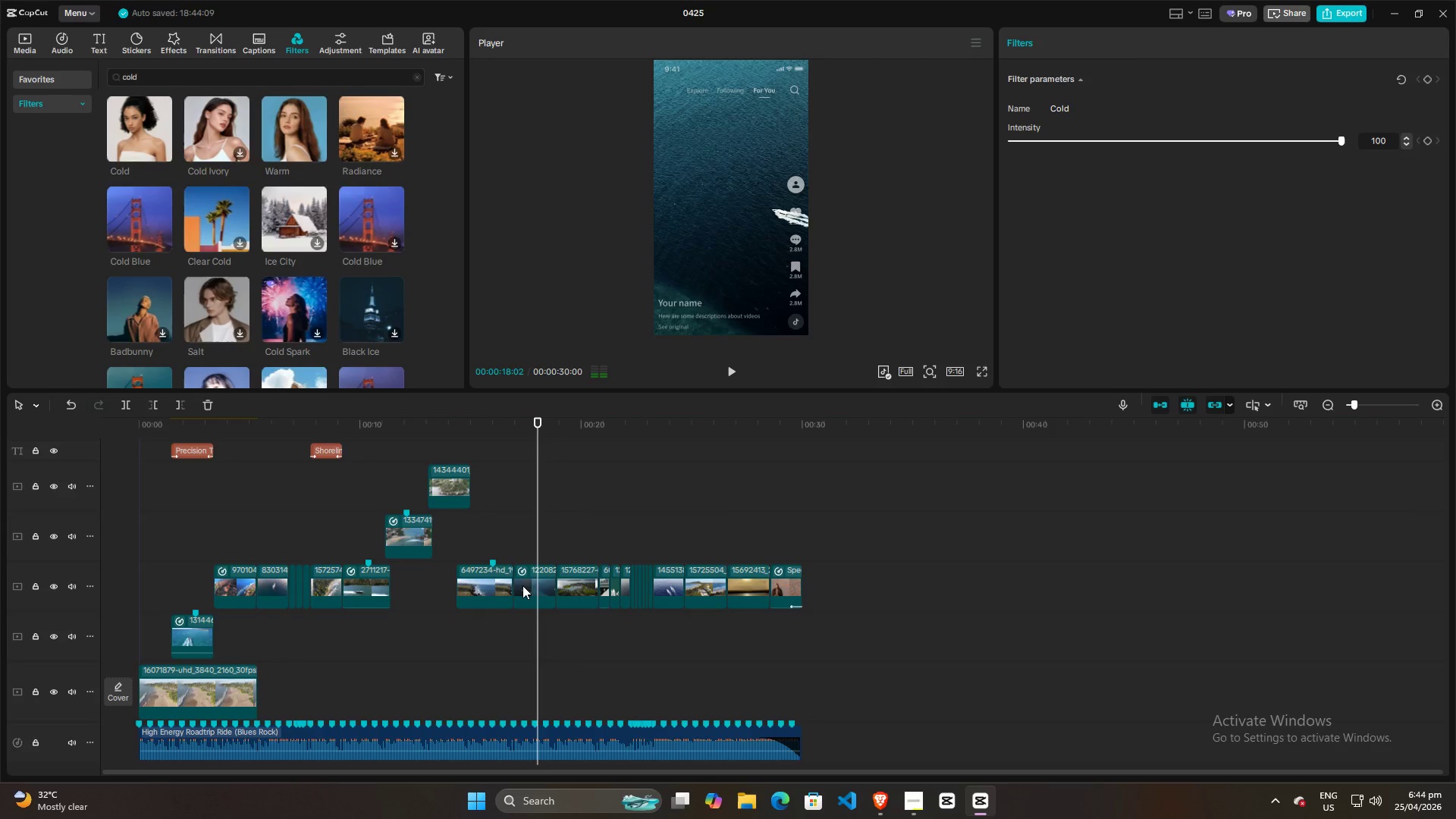 
left_click([522, 585])
 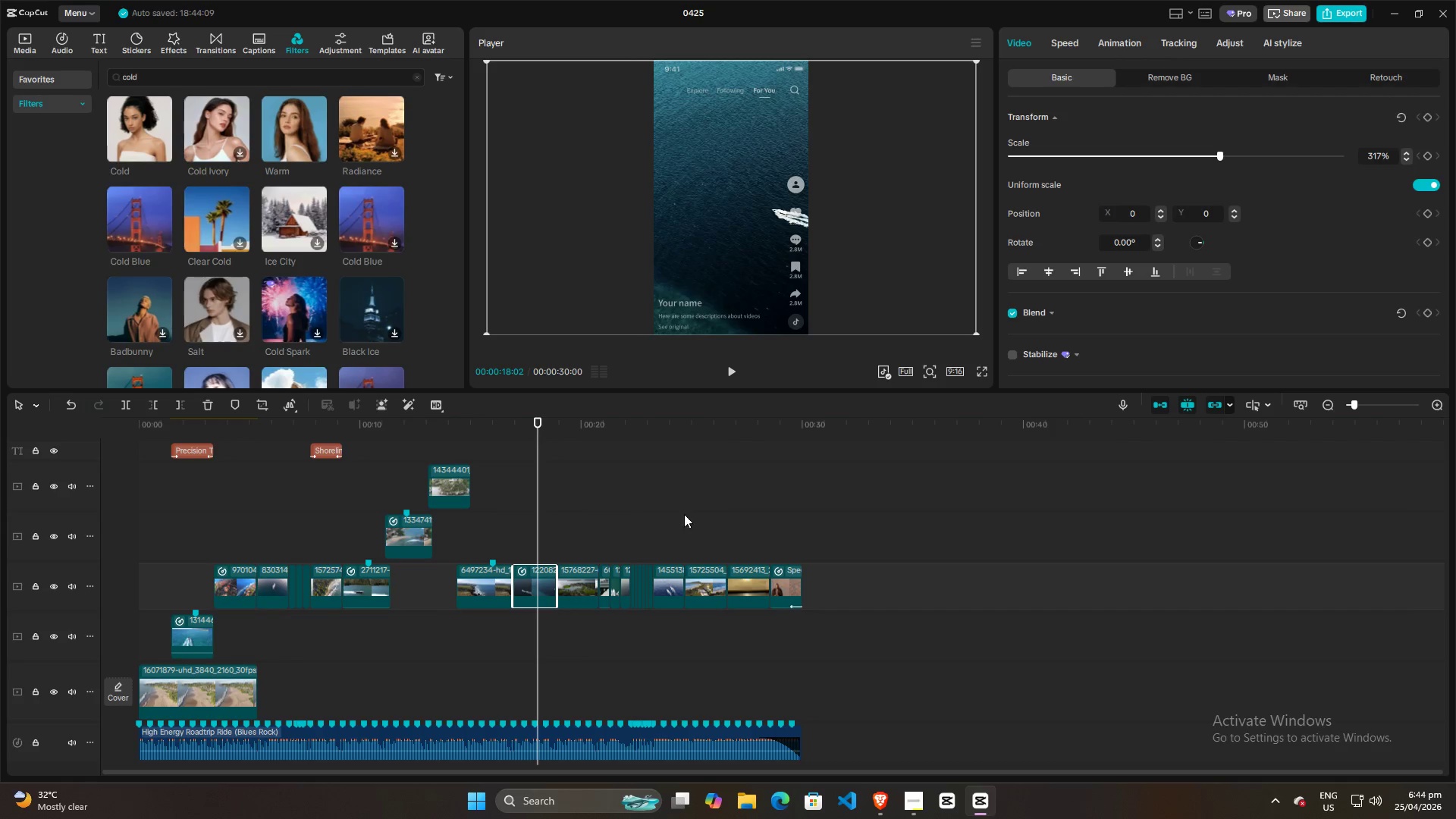 
key(Control+R)
 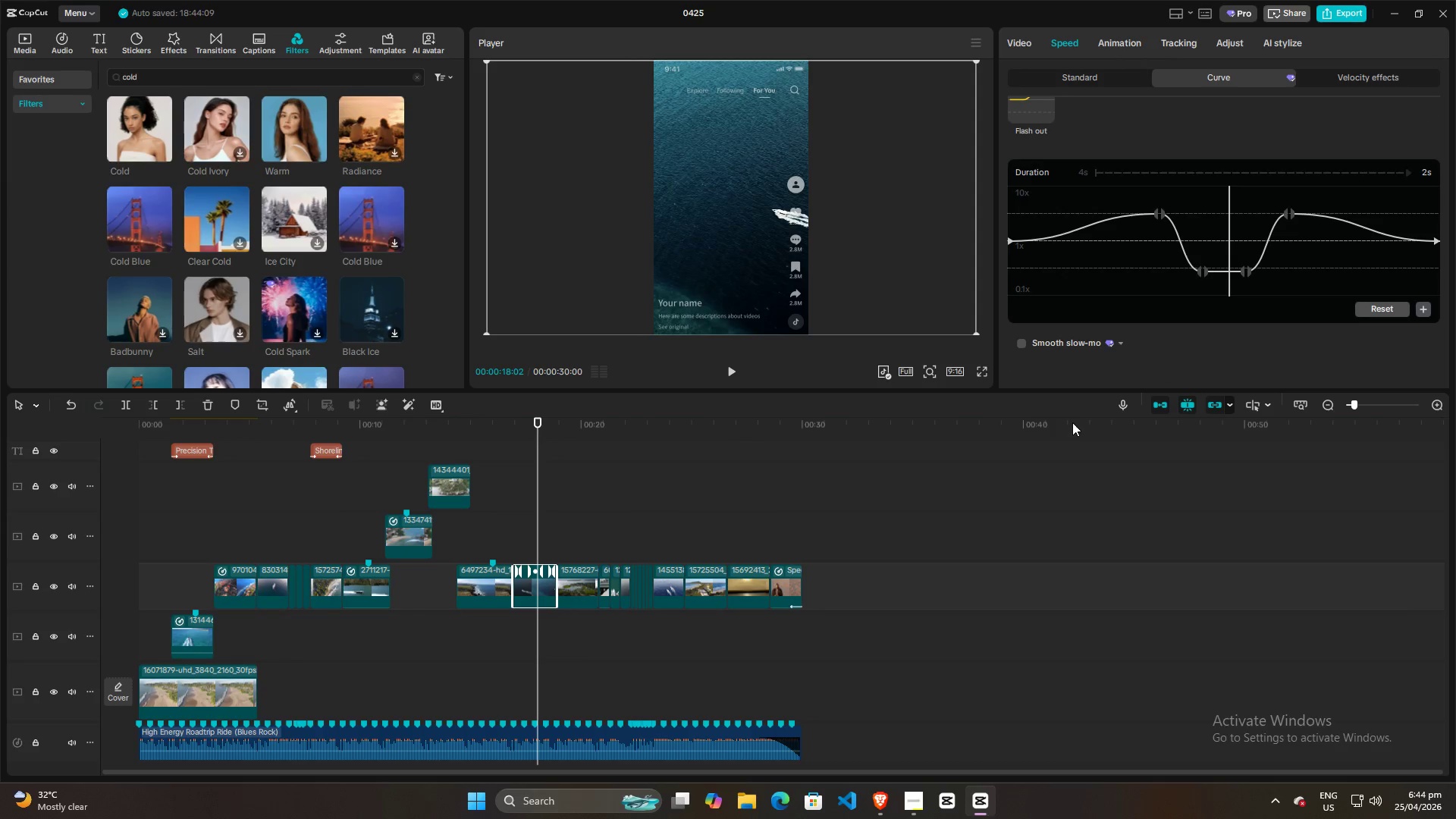 
scroll: coordinate [609, 529], scroll_direction: down, amount: 4.0
 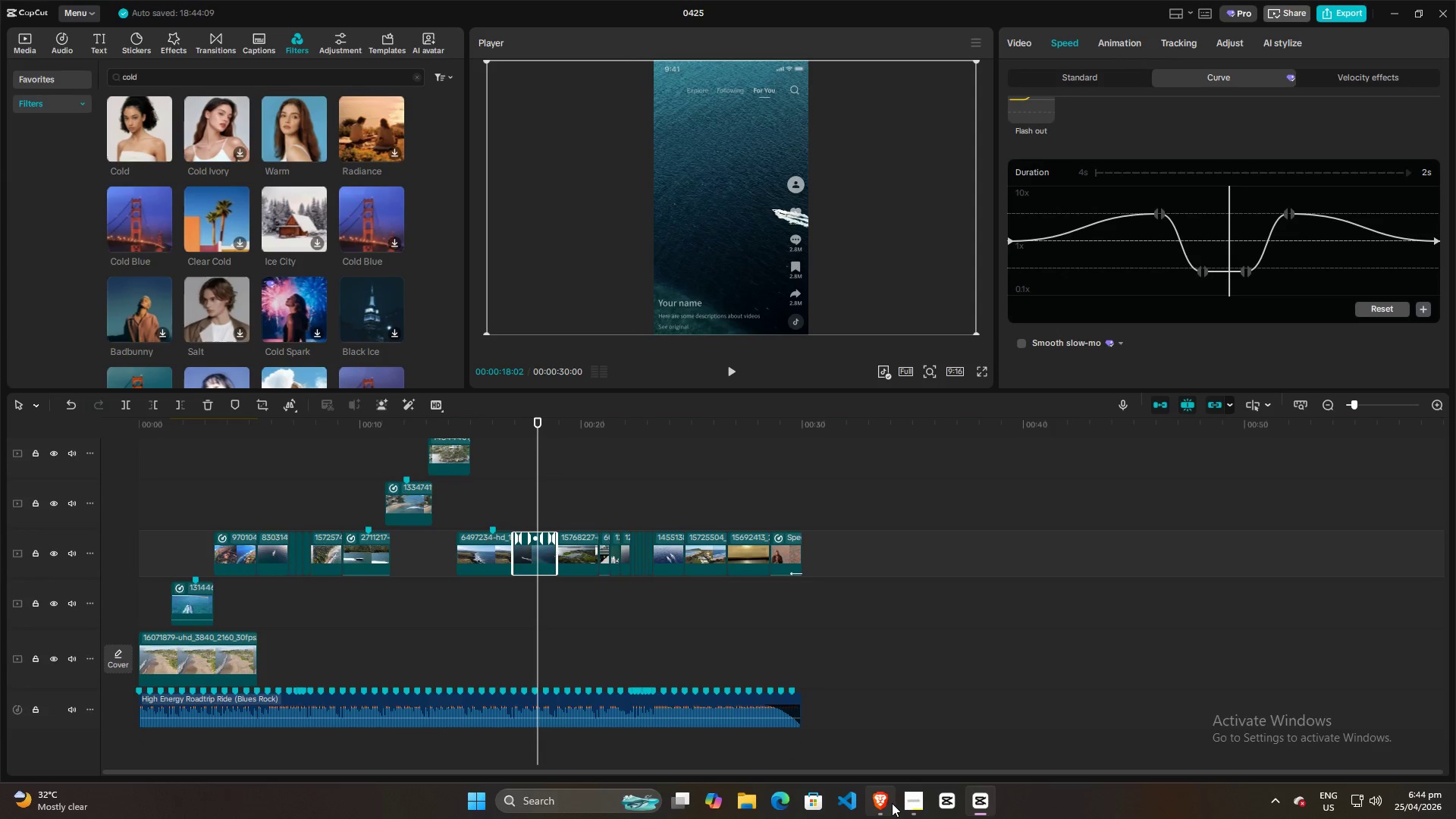 
left_click([910, 805])